 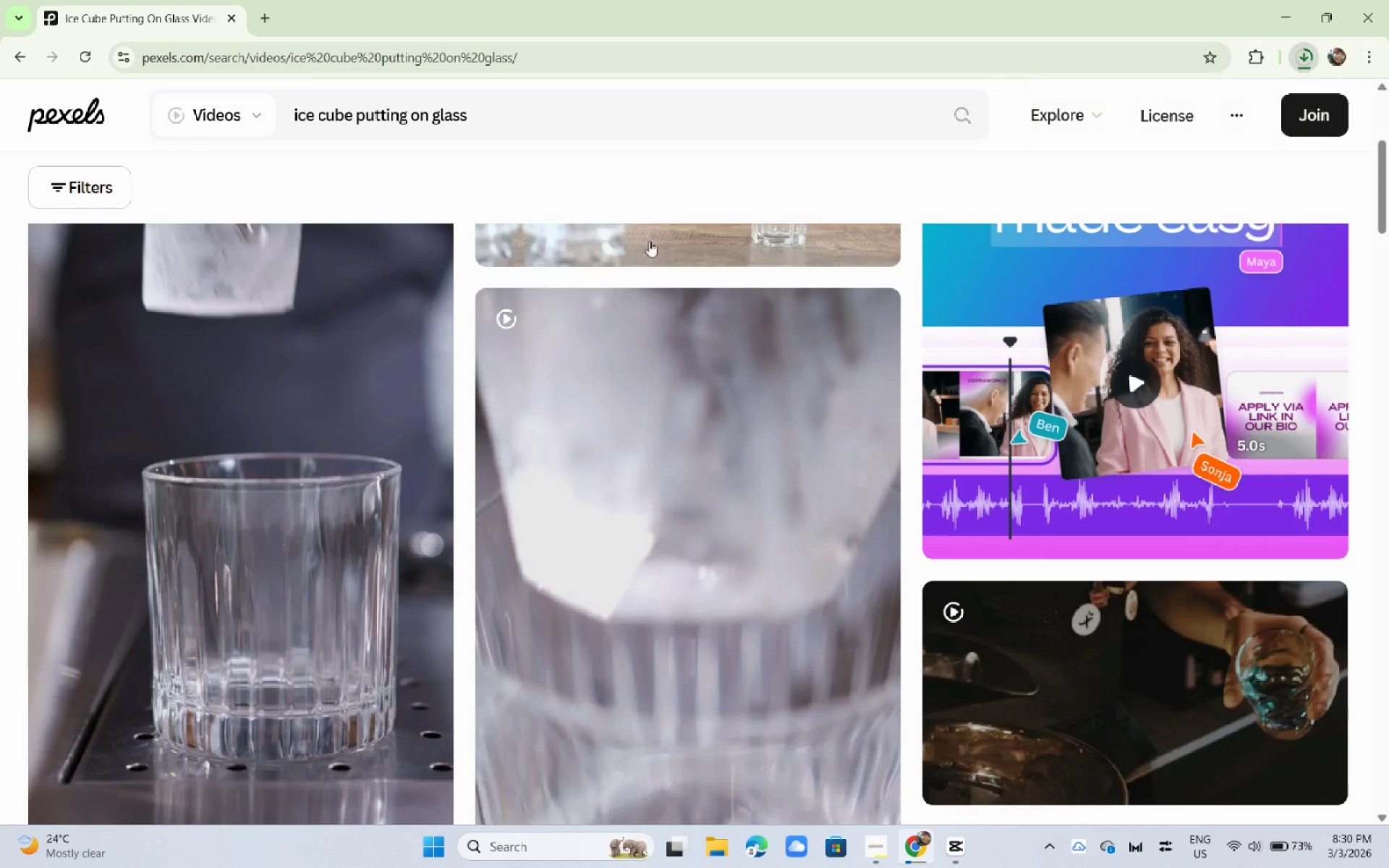 
scroll: coordinate [507, 394], scroll_direction: down, amount: 6.0
 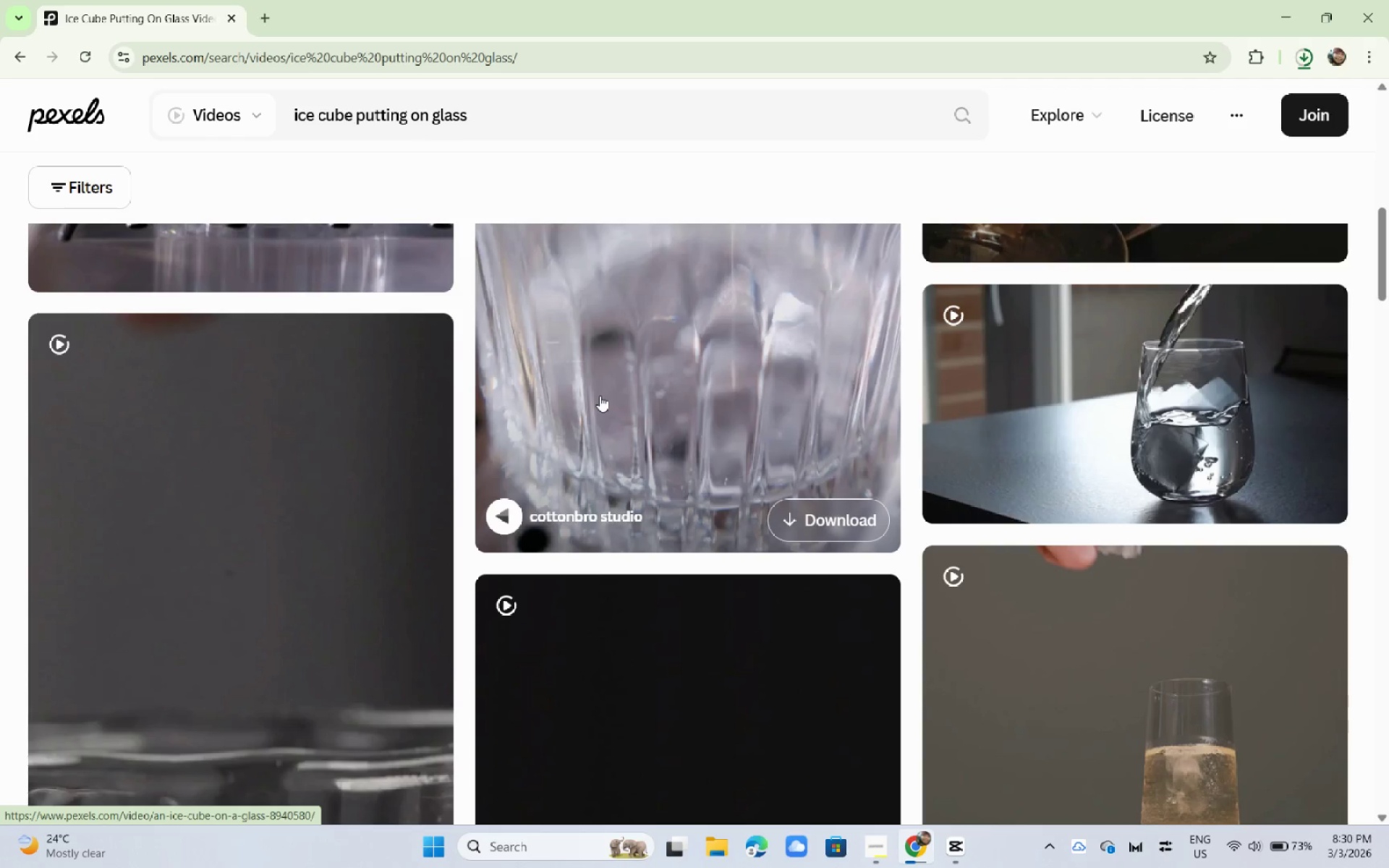 
scroll: coordinate [599, 395], scroll_direction: up, amount: 10.0
 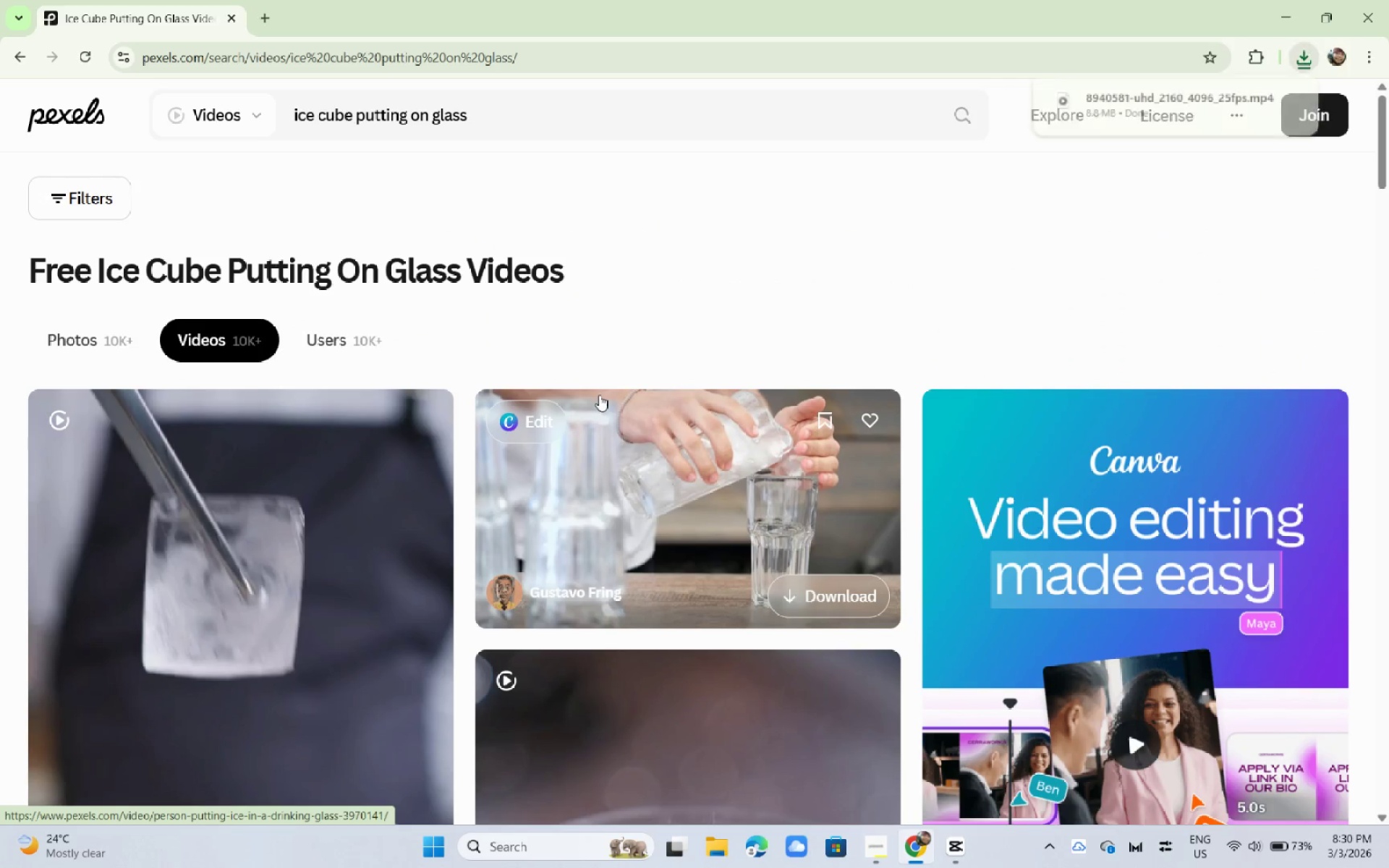 
scroll: coordinate [595, 412], scroll_direction: down, amount: 17.0
 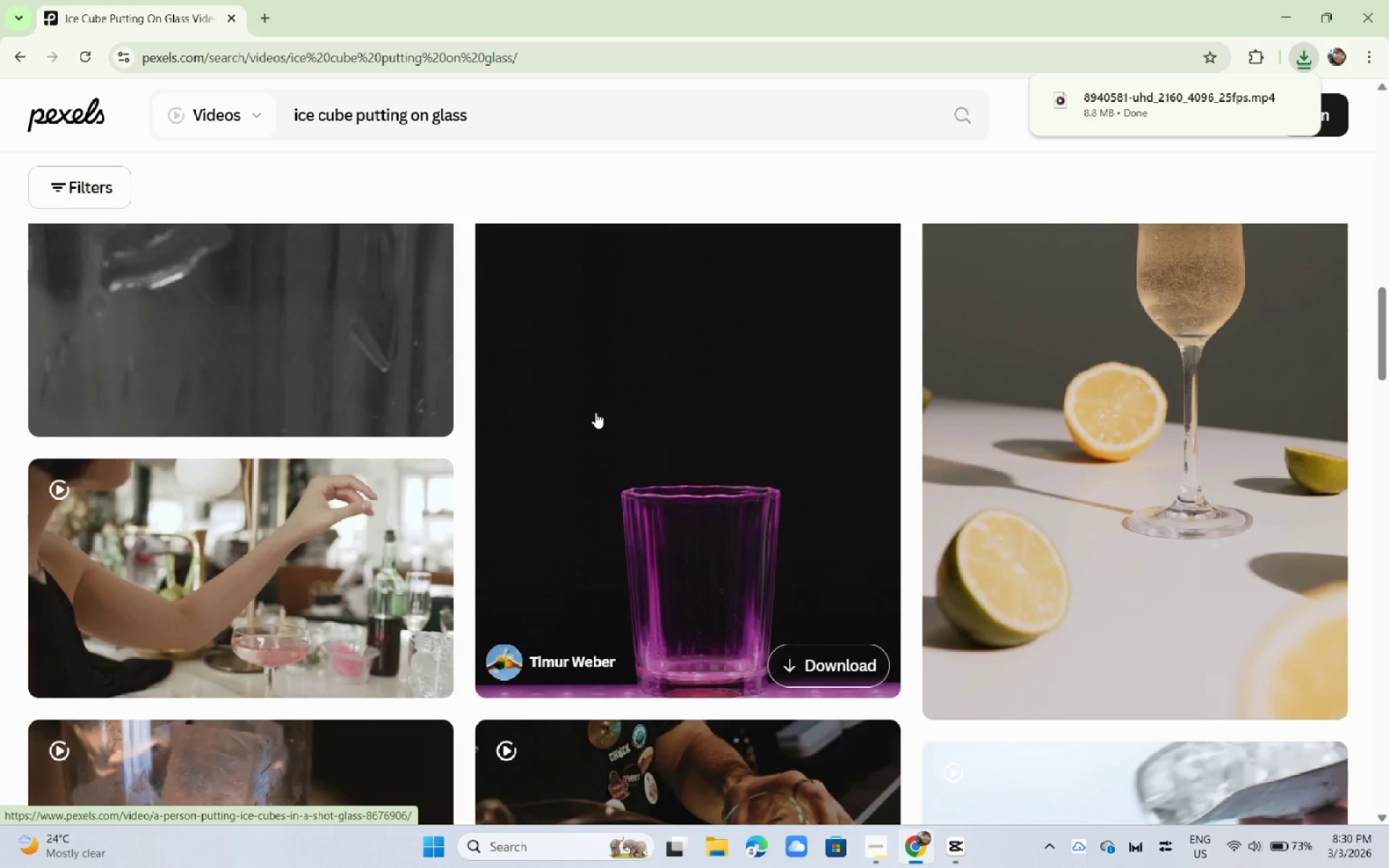 
left_click([624, 395])
 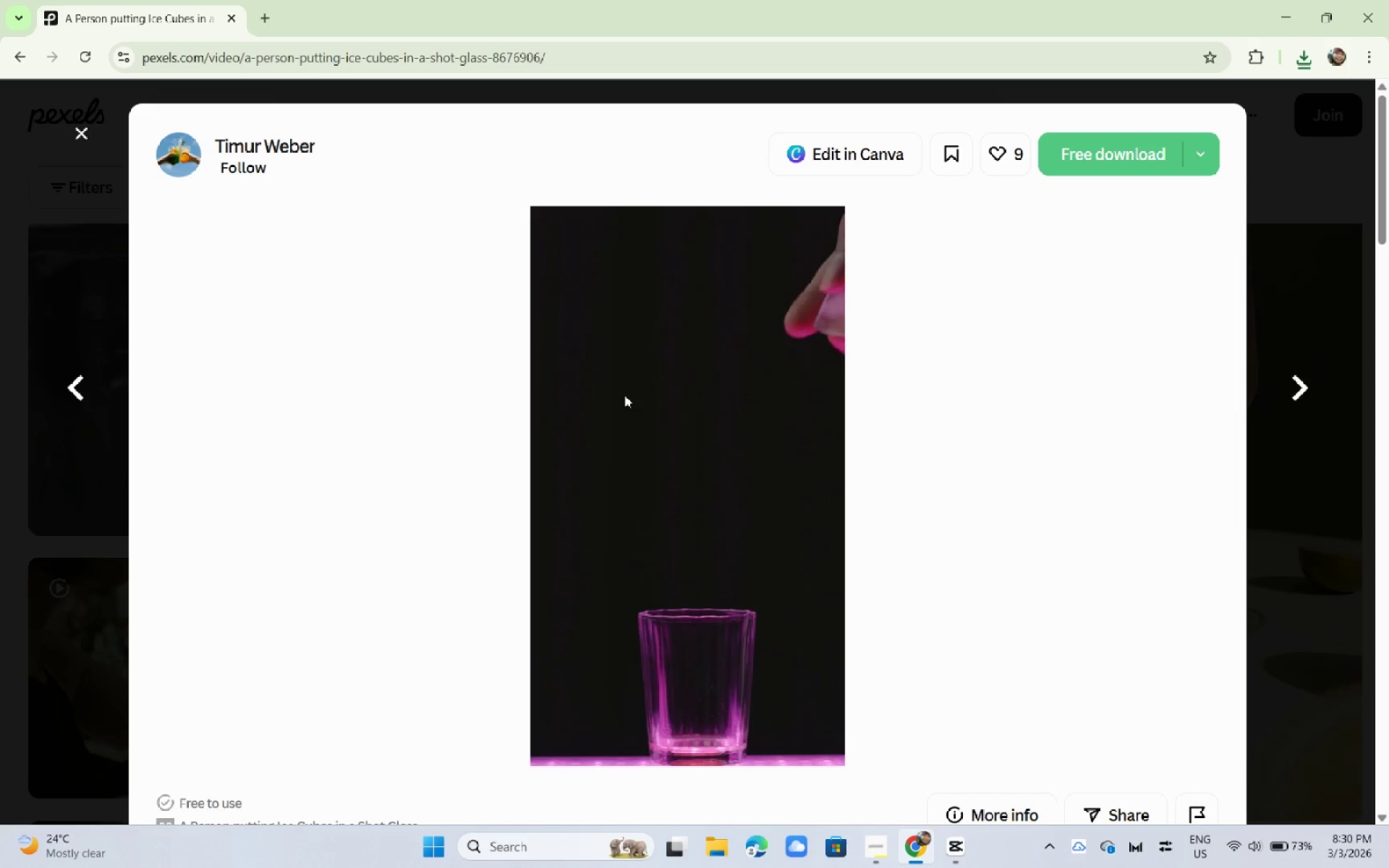 
scroll: coordinate [595, 413], scroll_direction: up, amount: 1.0
 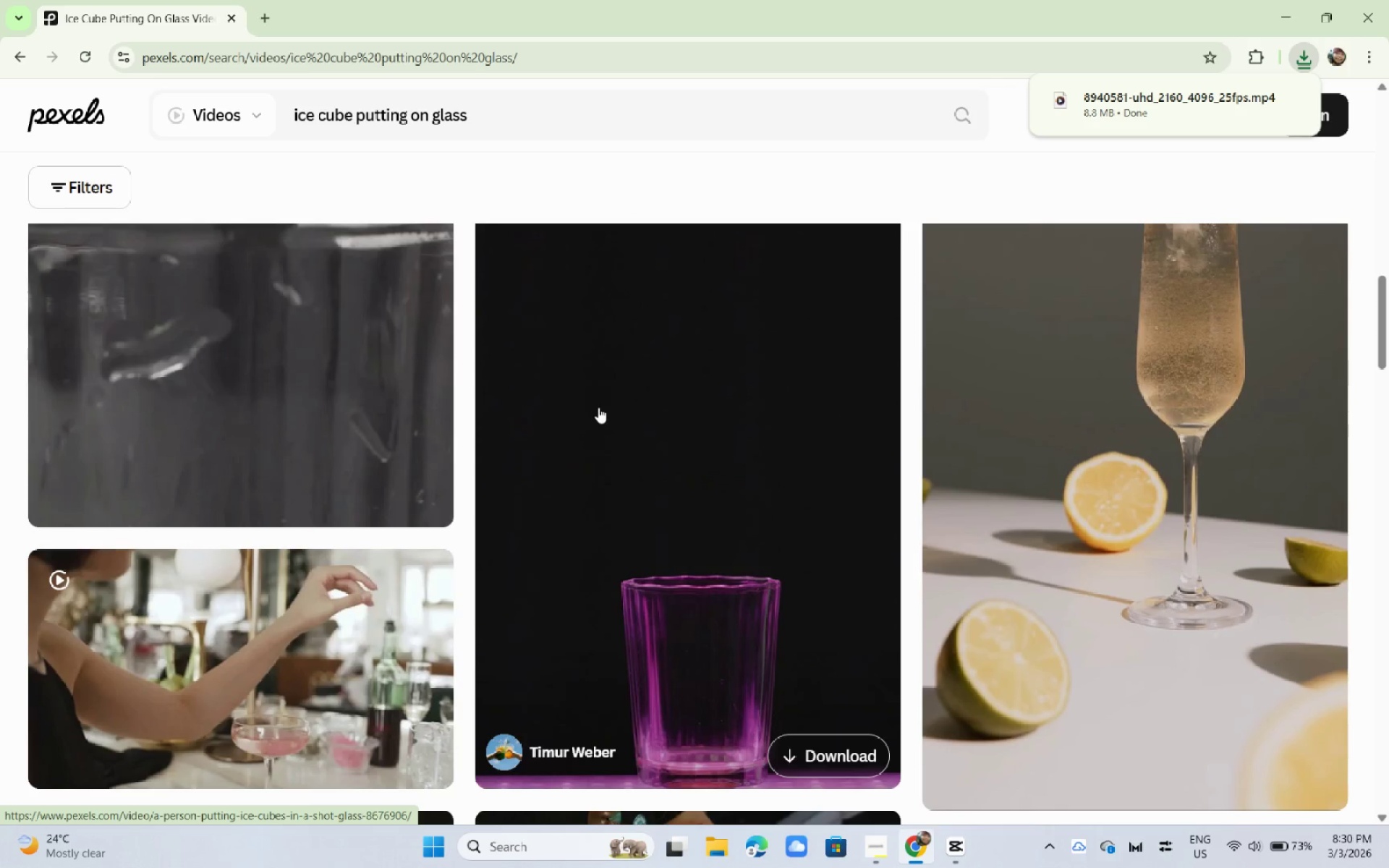 
wait(10.28)
 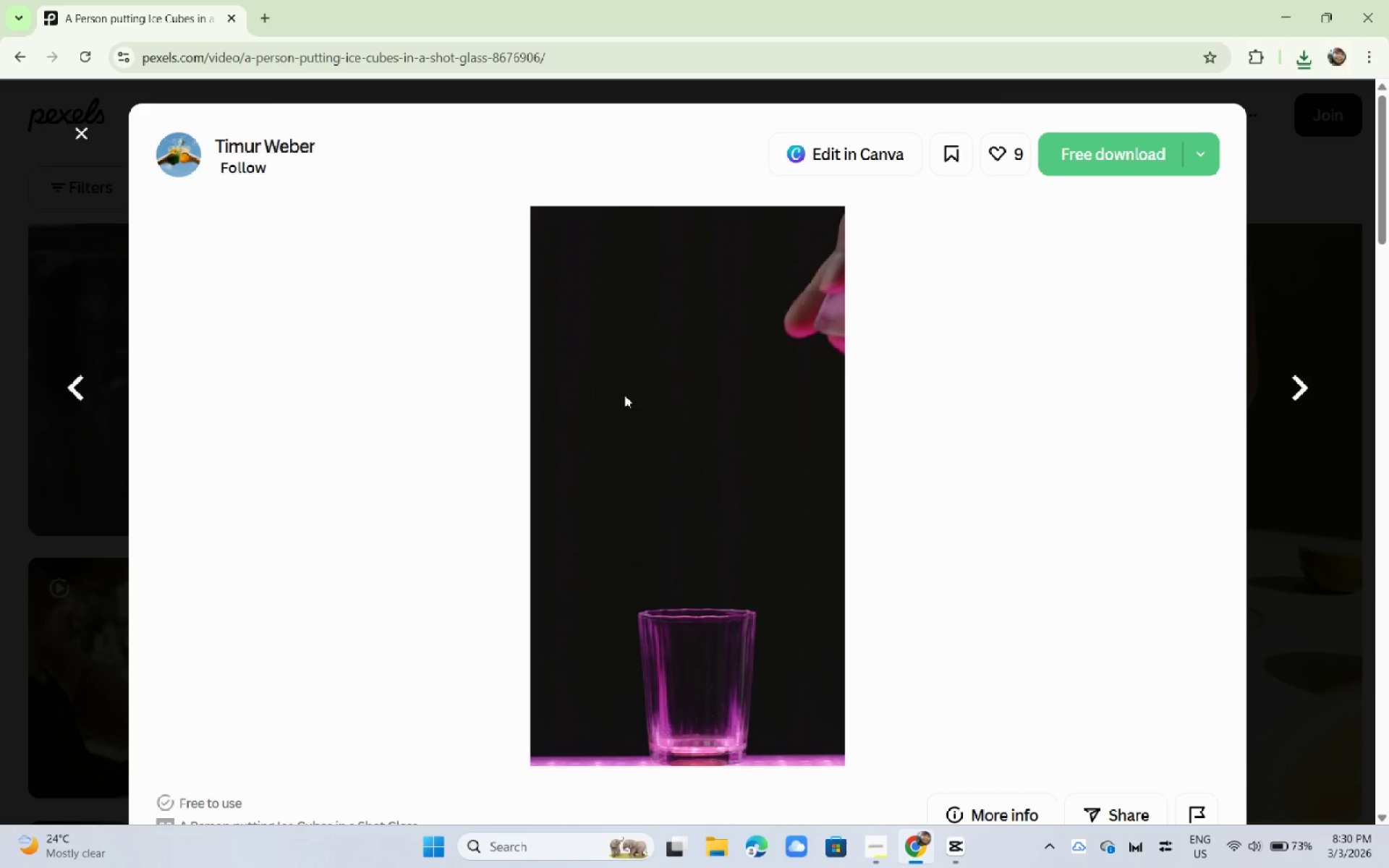 
left_click([1095, 137])
 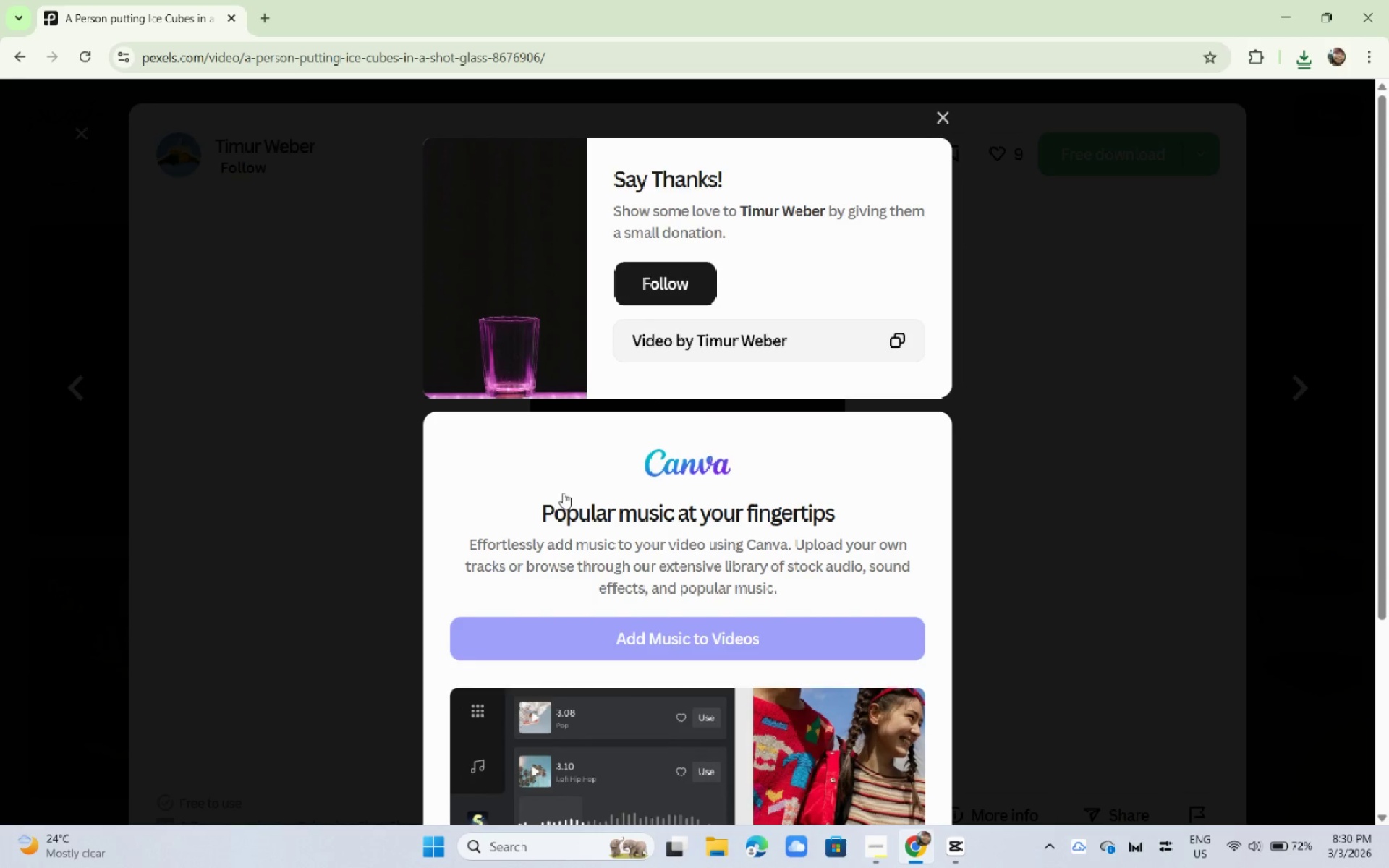 
left_click([339, 509])
 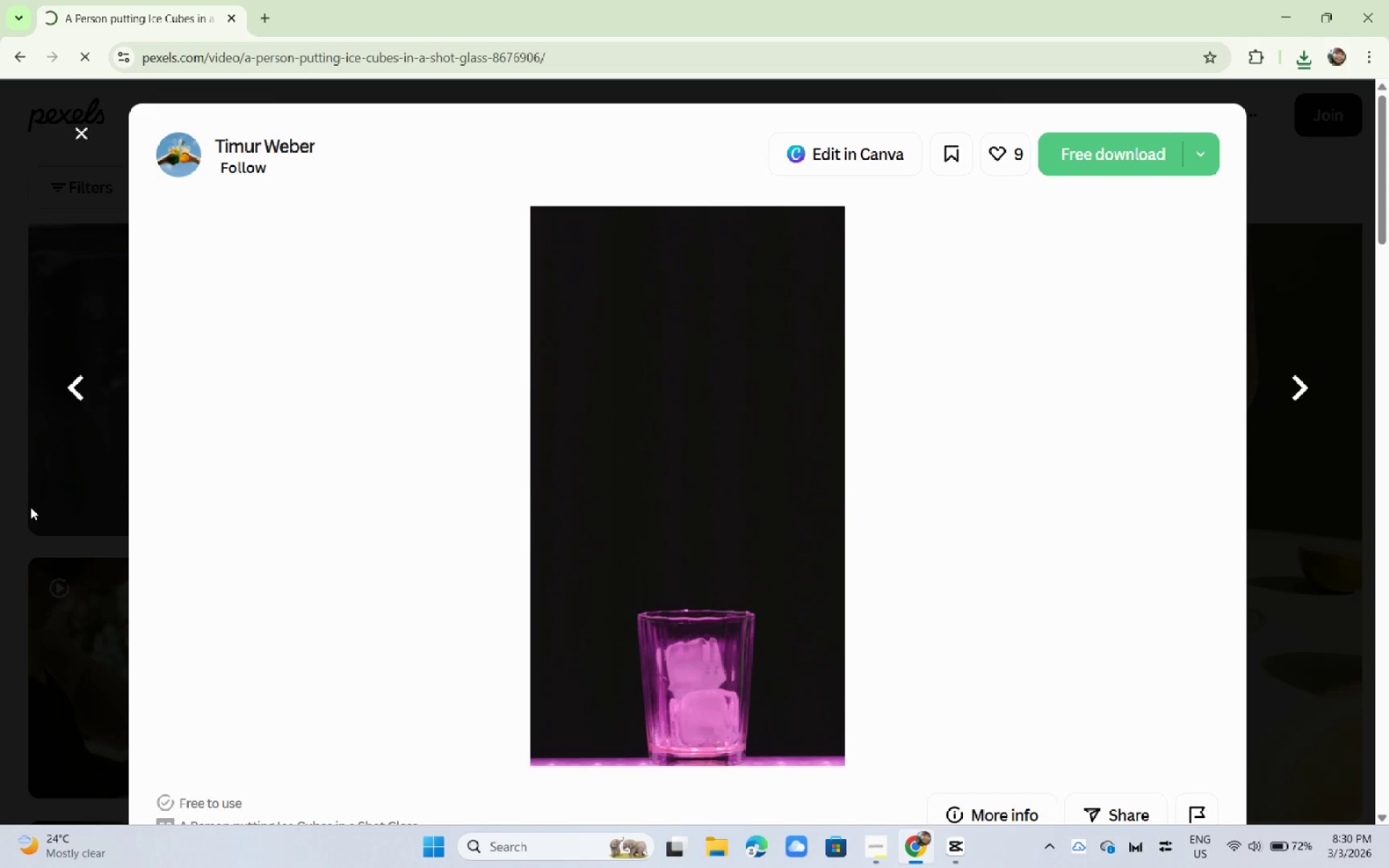 
left_click([30, 507])
 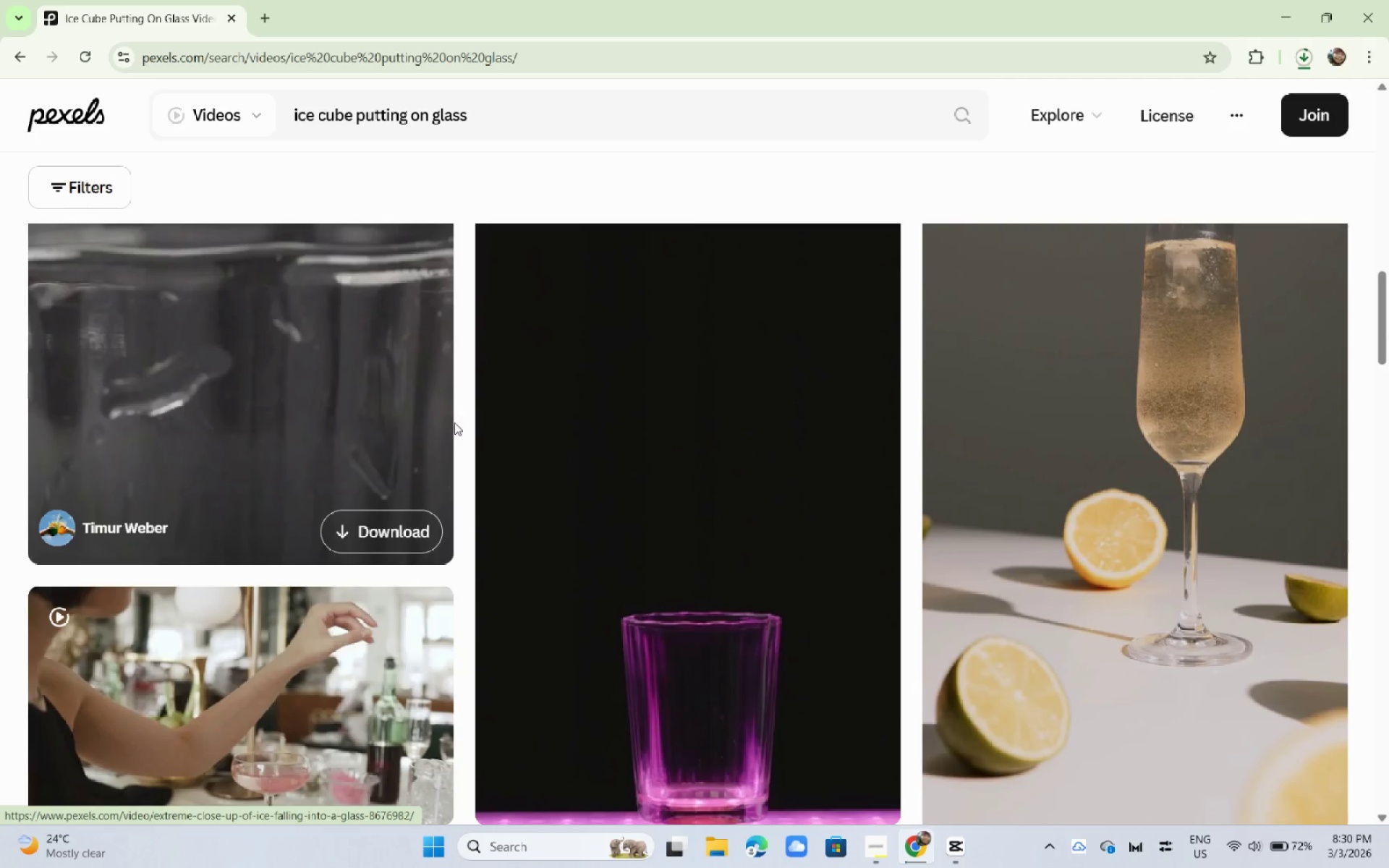 
left_click_drag(start_coordinate=[545, 101], to_coordinate=[192, 124])
 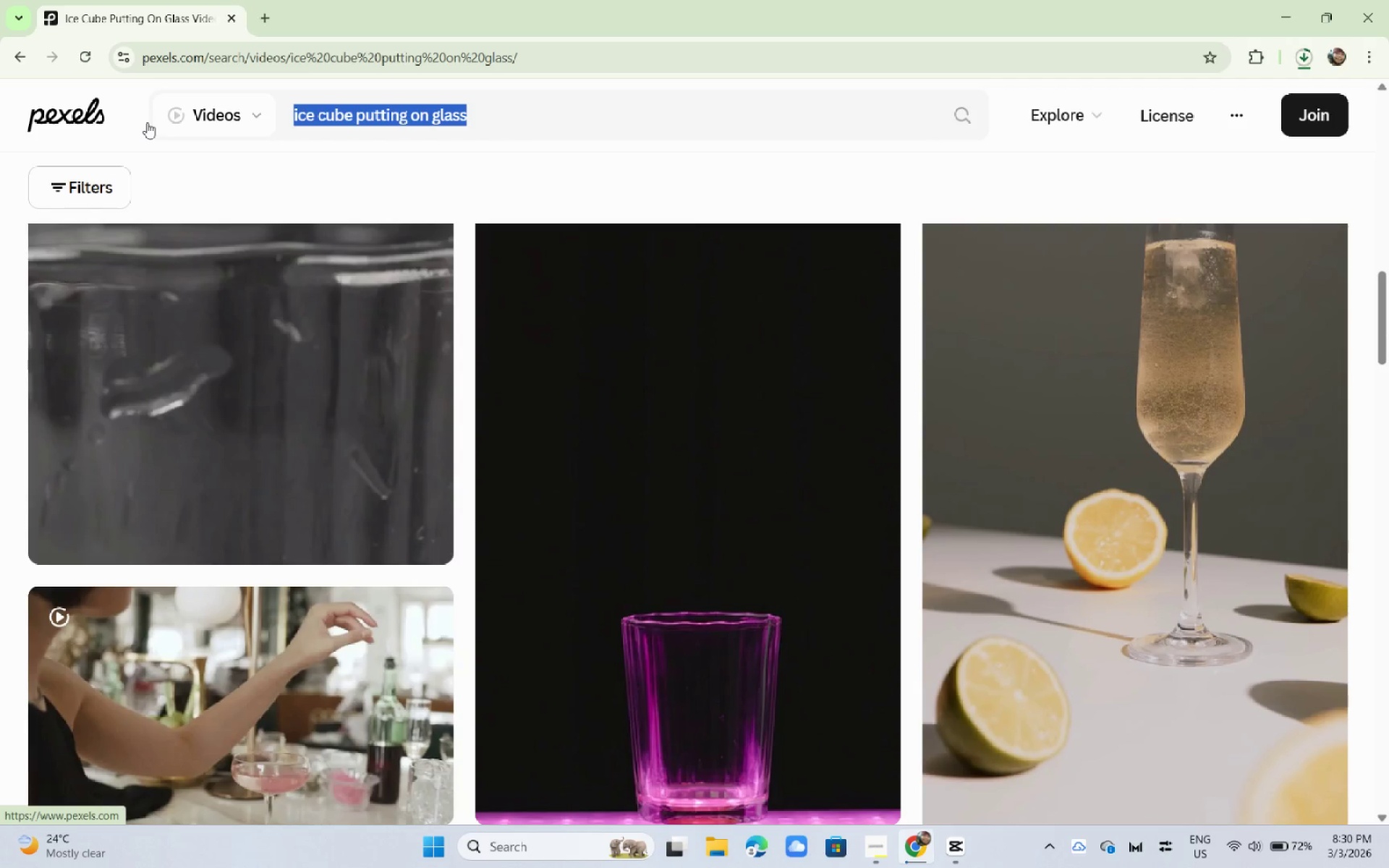 
type(marble sro)
key(Backspace)
key(Backspace)
type(tones in wter spa)
 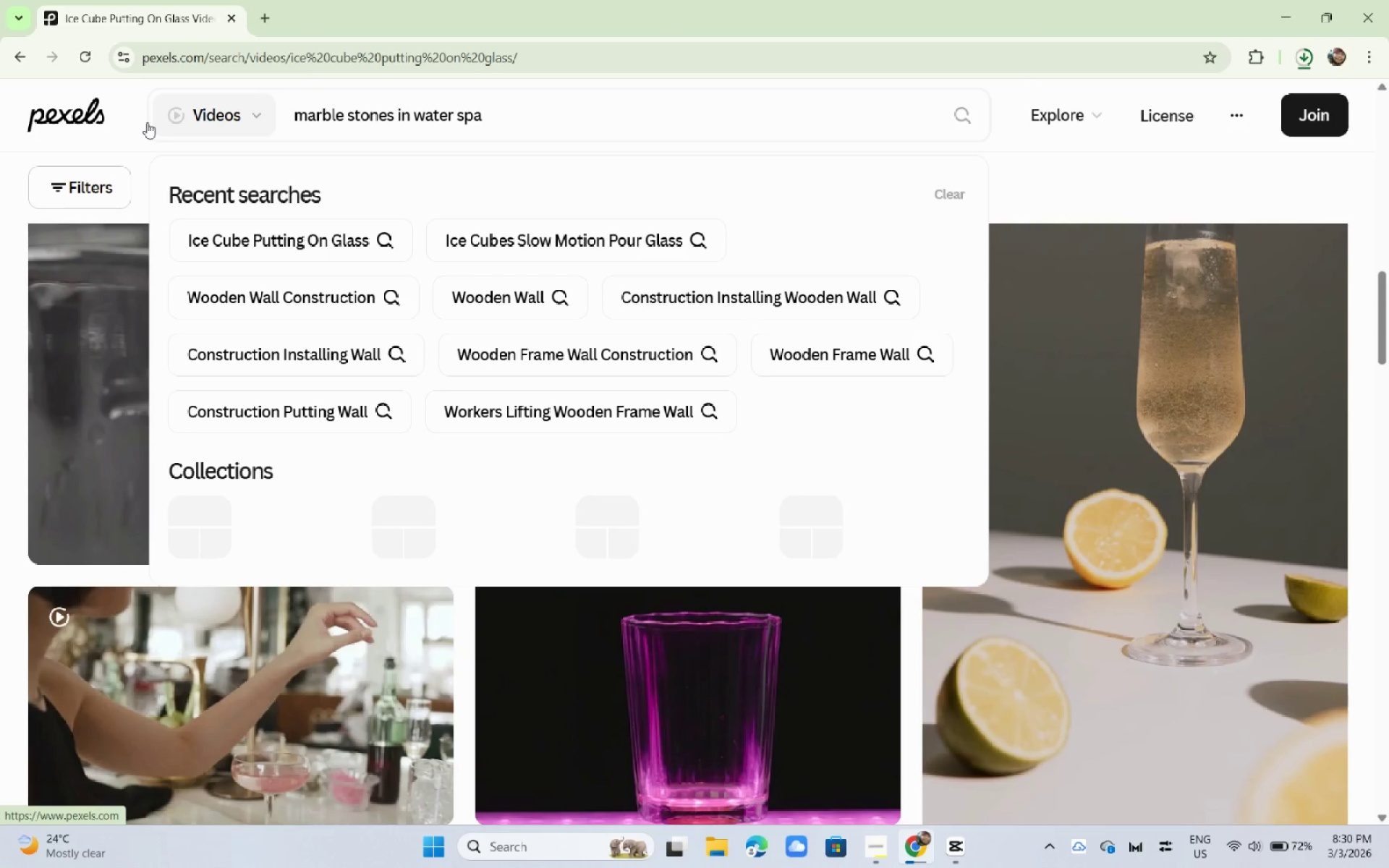 
key(Enter)
 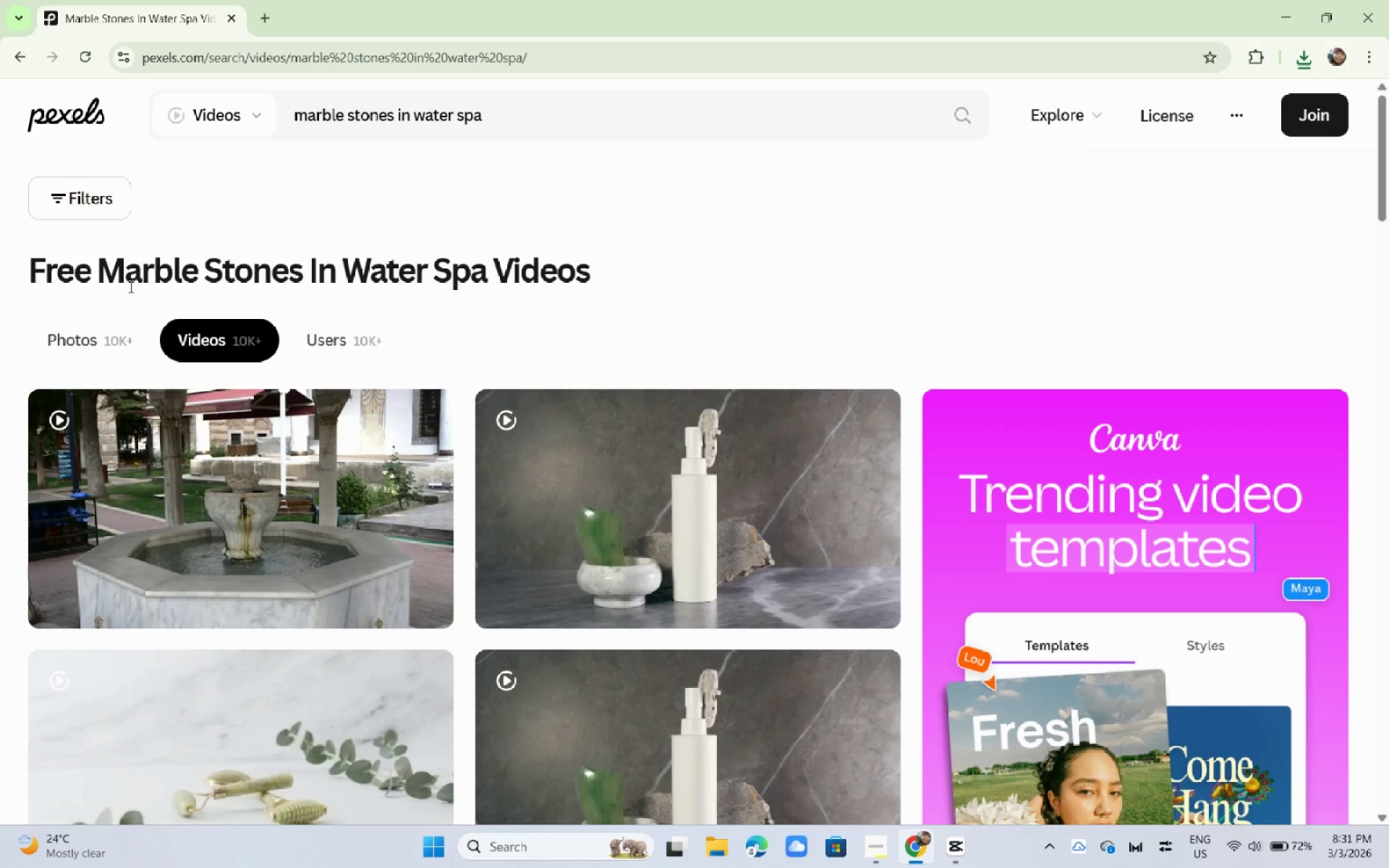 
wait(23.94)
 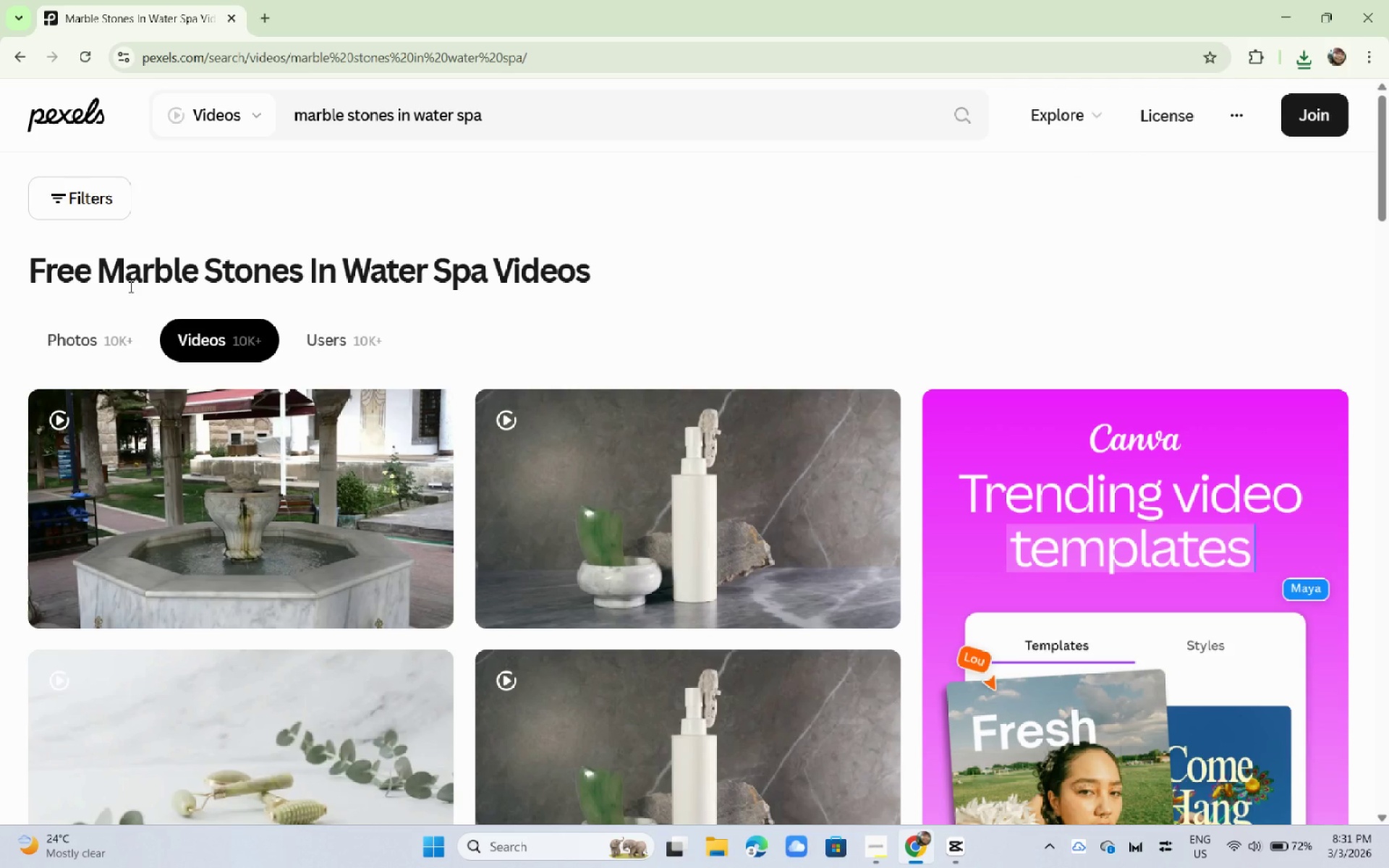 
scroll: coordinate [212, 348], scroll_direction: down, amount: 15.0
 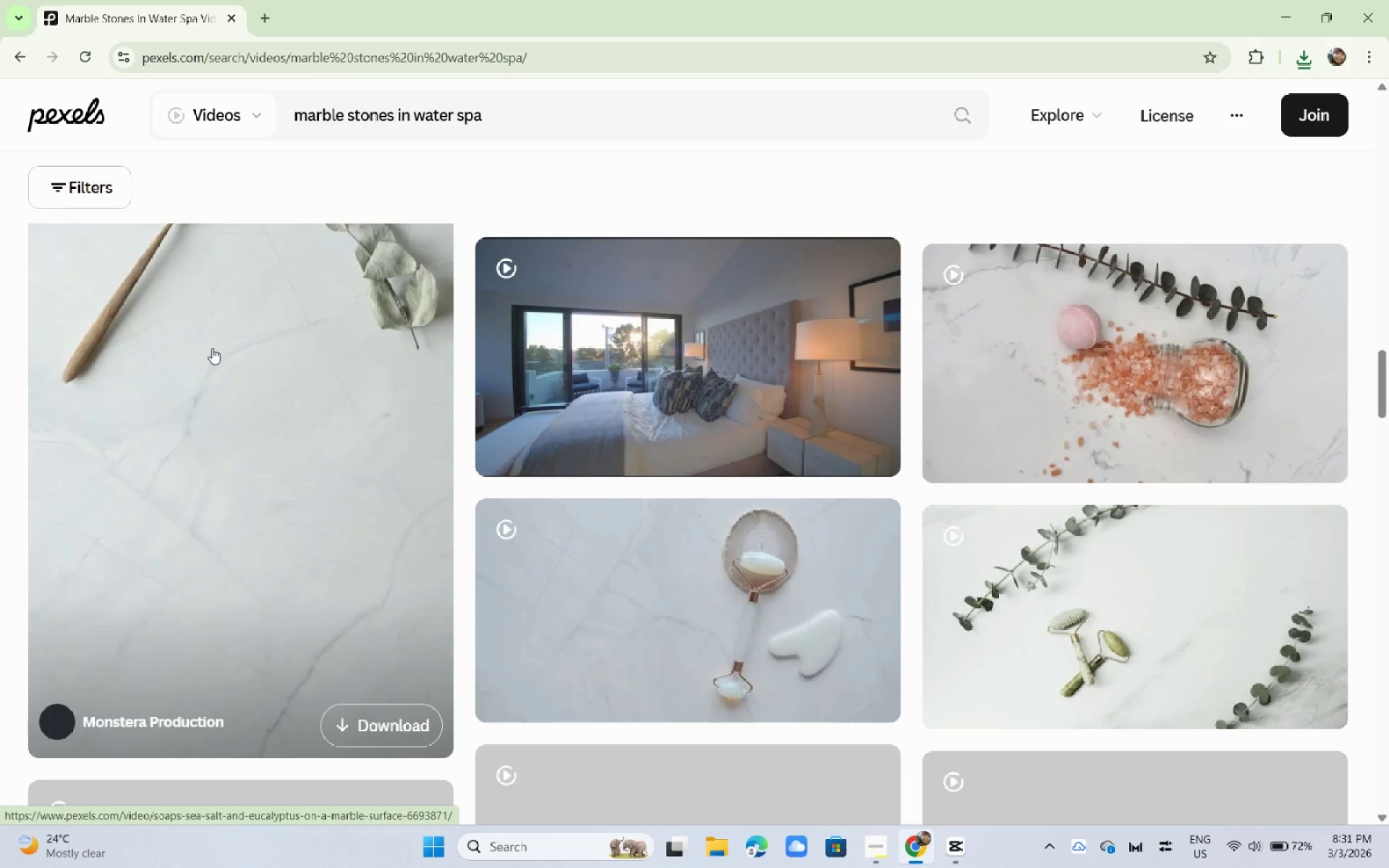 
wait(7.98)
 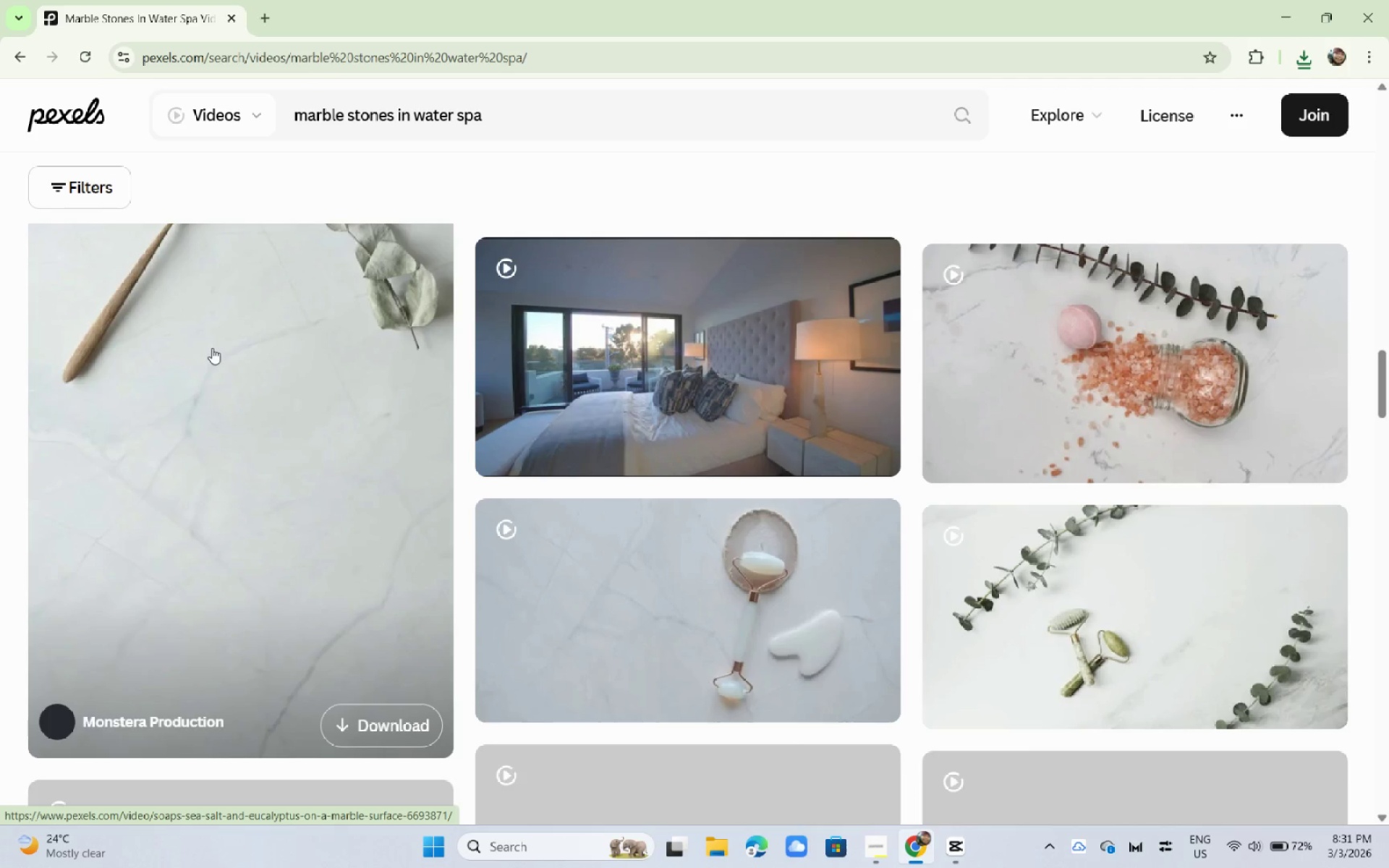 
scroll: coordinate [208, 349], scroll_direction: down, amount: 5.0
 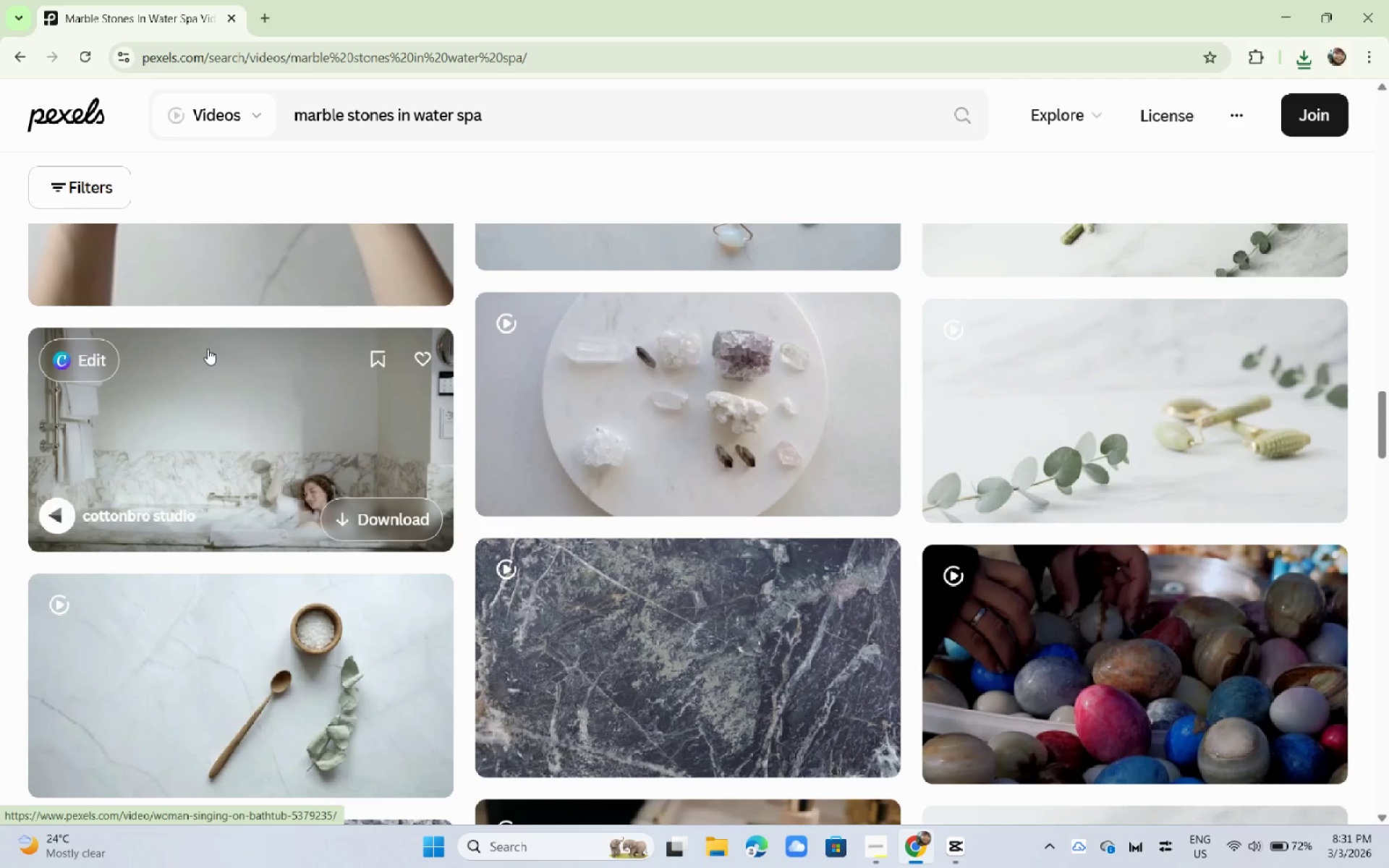 
scroll: coordinate [208, 349], scroll_direction: up, amount: 6.0
 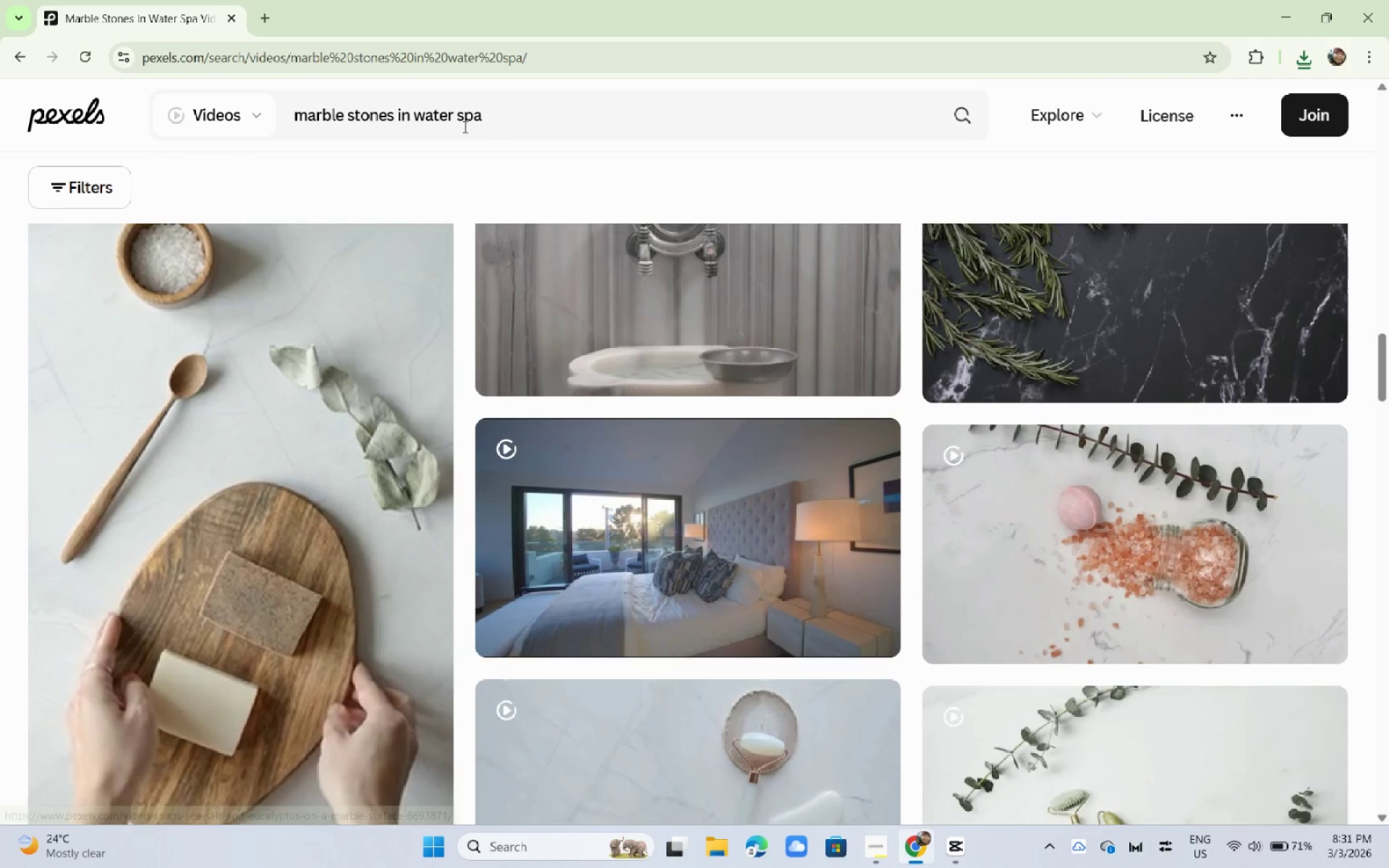 
left_click_drag(start_coordinate=[513, 126], to_coordinate=[395, 135])
 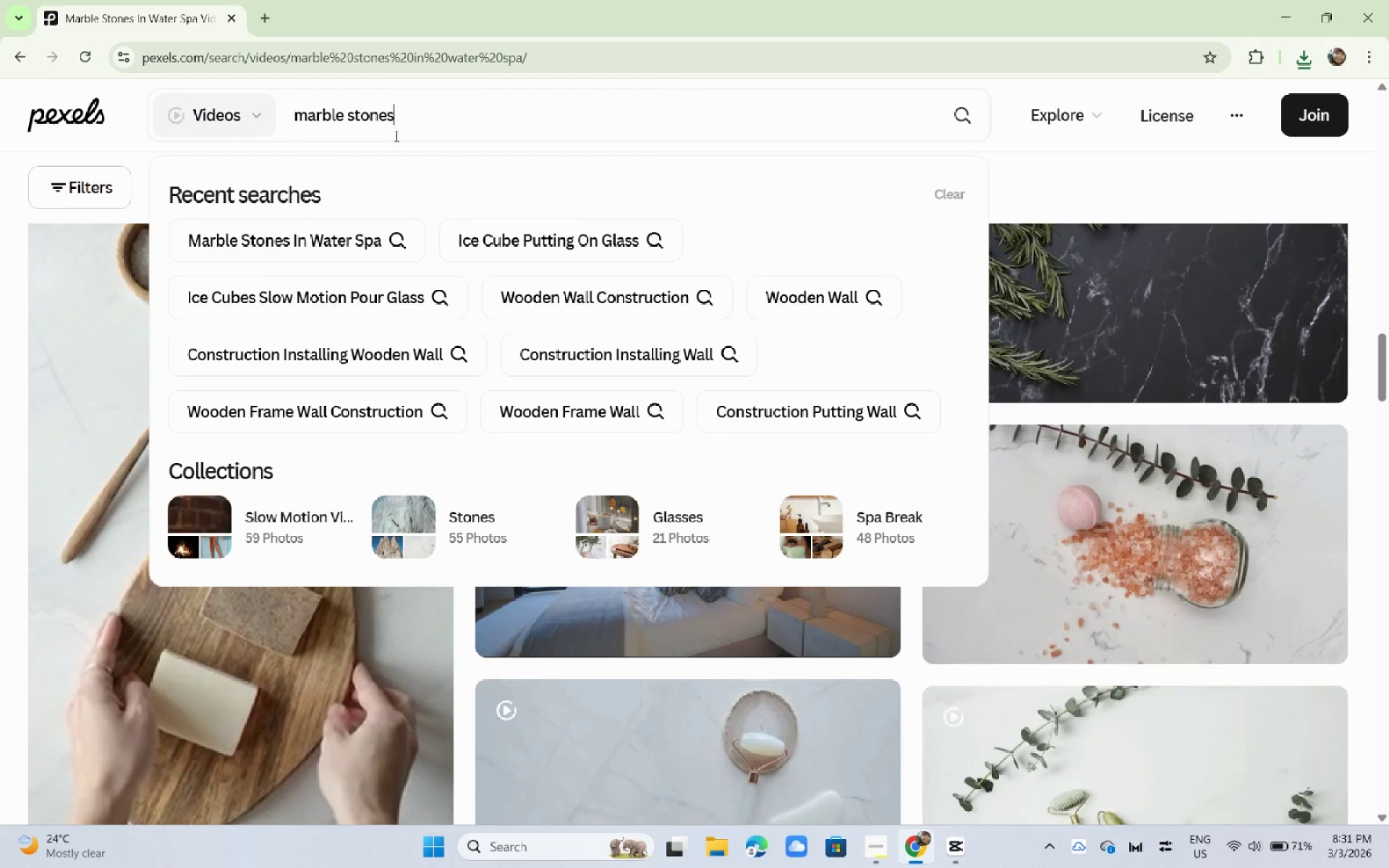 
key(Backspace)
 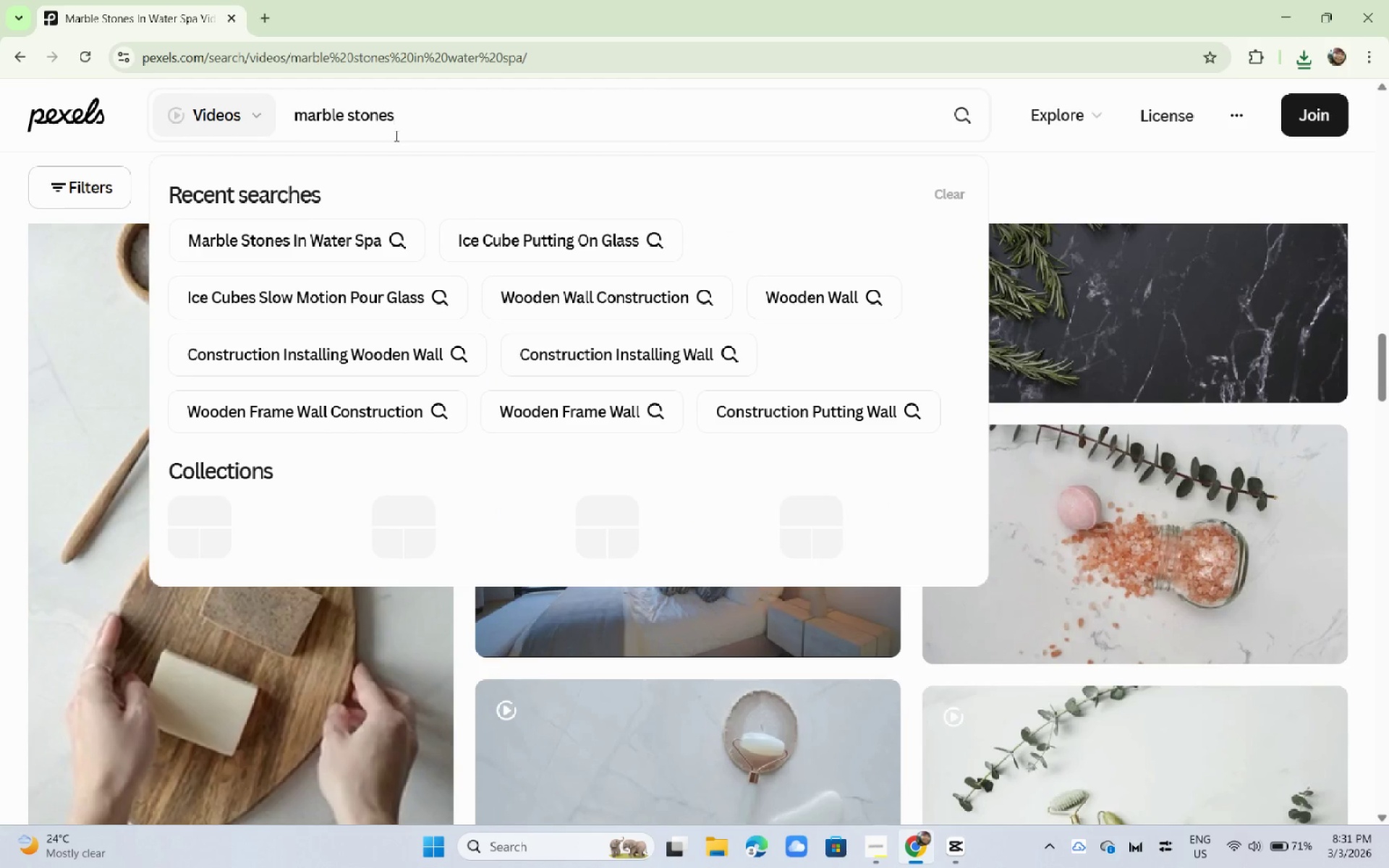 
key(Enter)
 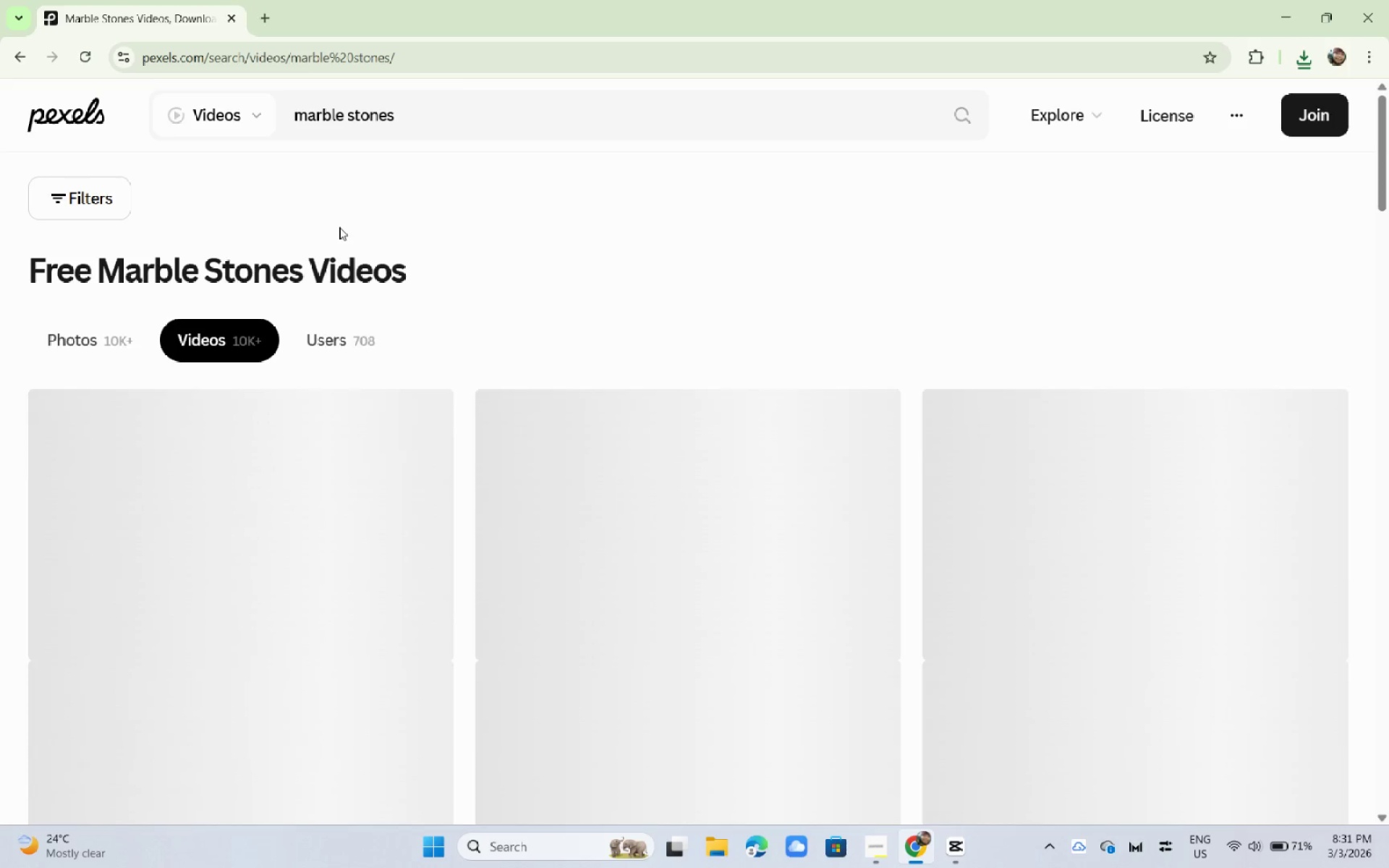 
wait(6.91)
 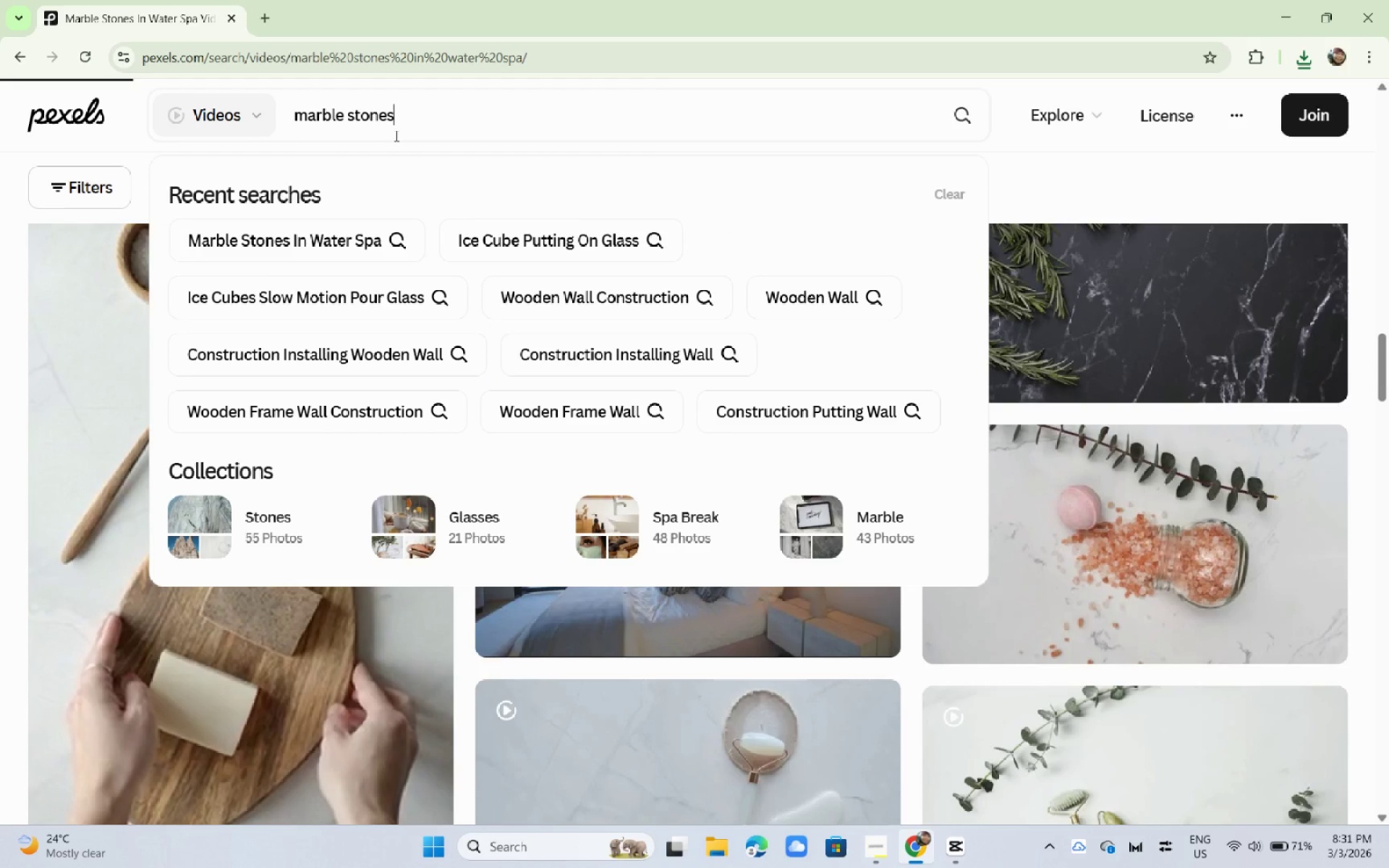 
scroll: coordinate [339, 227], scroll_direction: down, amount: 3.0
 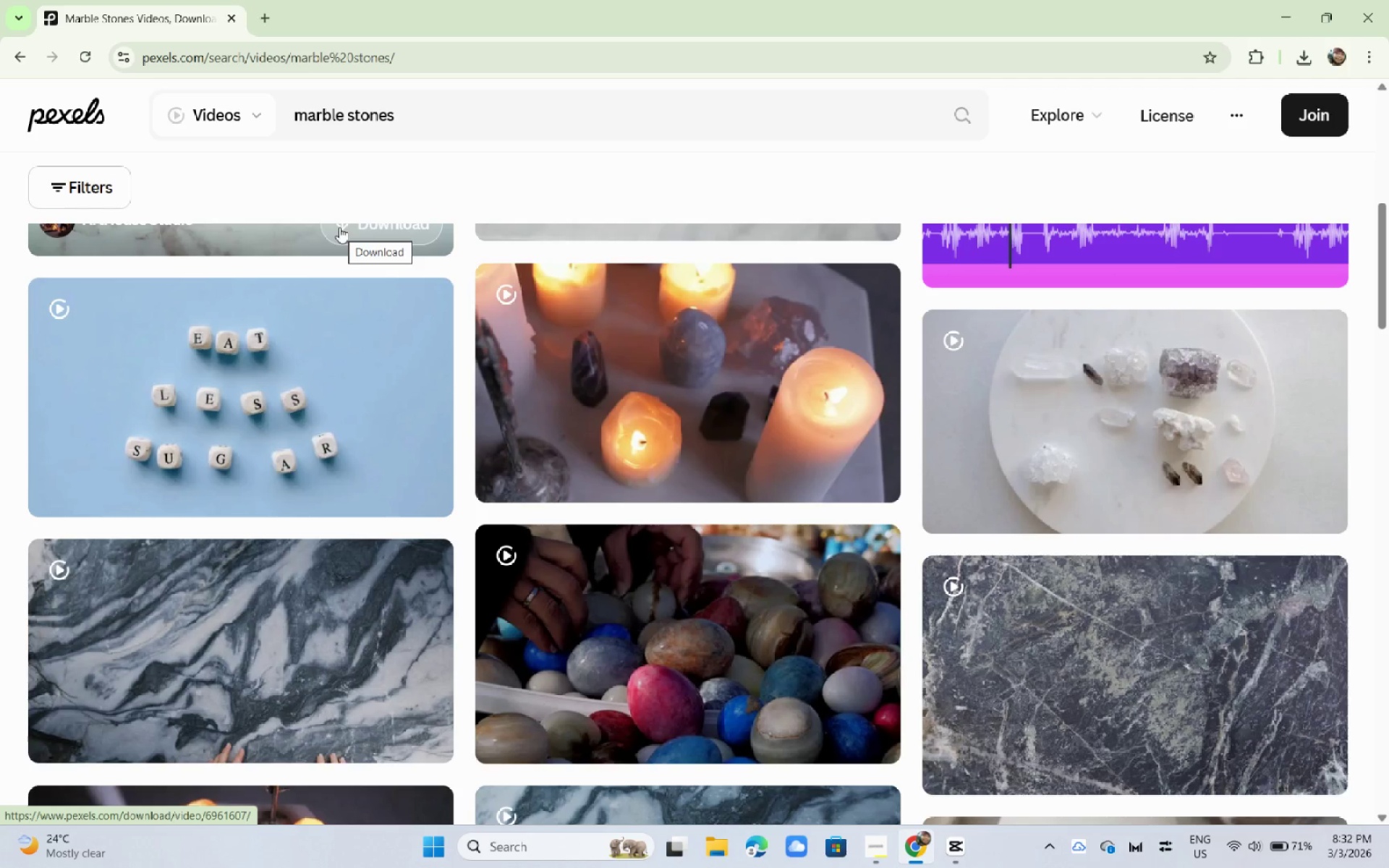 
wait(20.42)
 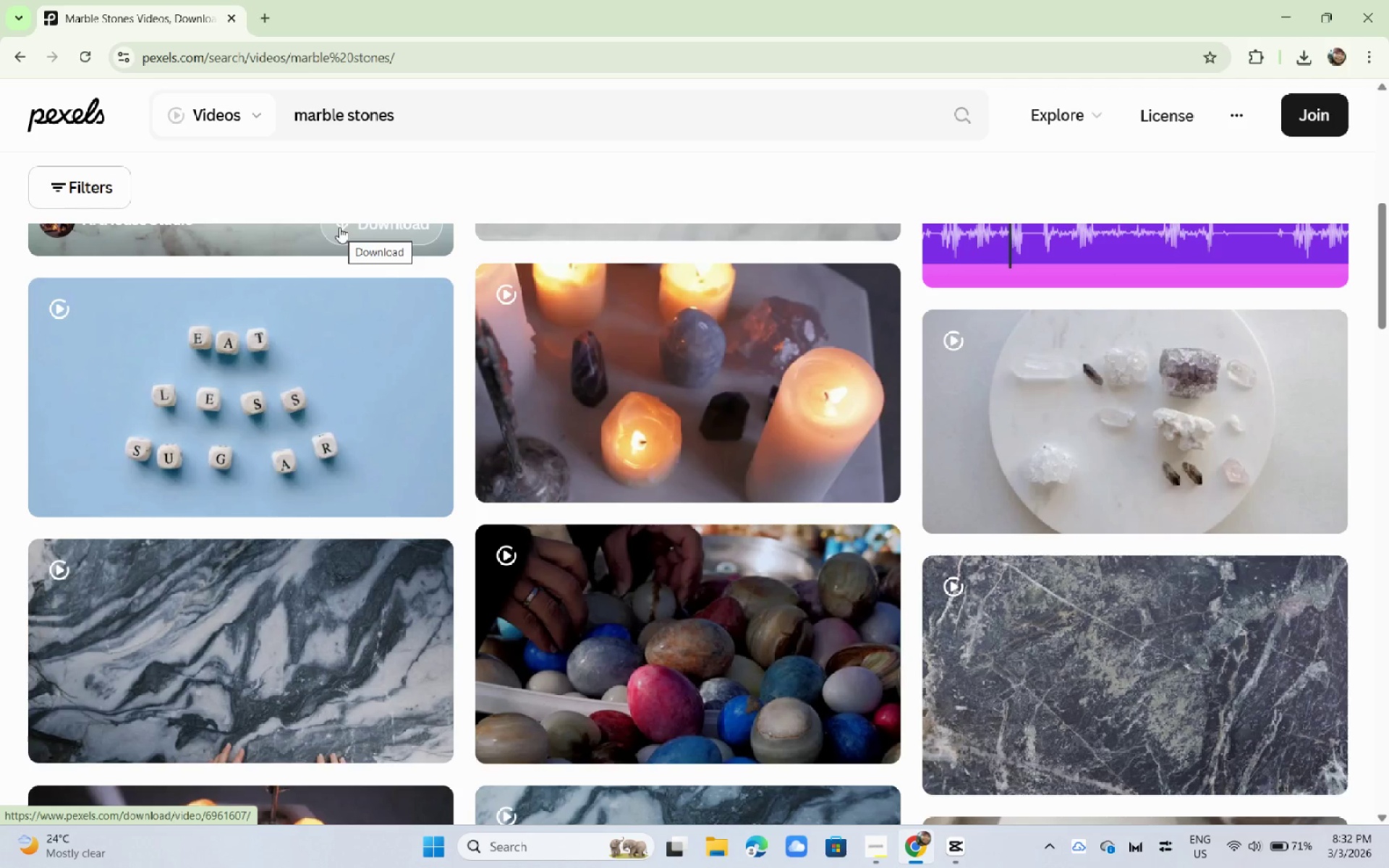 
scroll: coordinate [464, 297], scroll_direction: down, amount: 5.0
 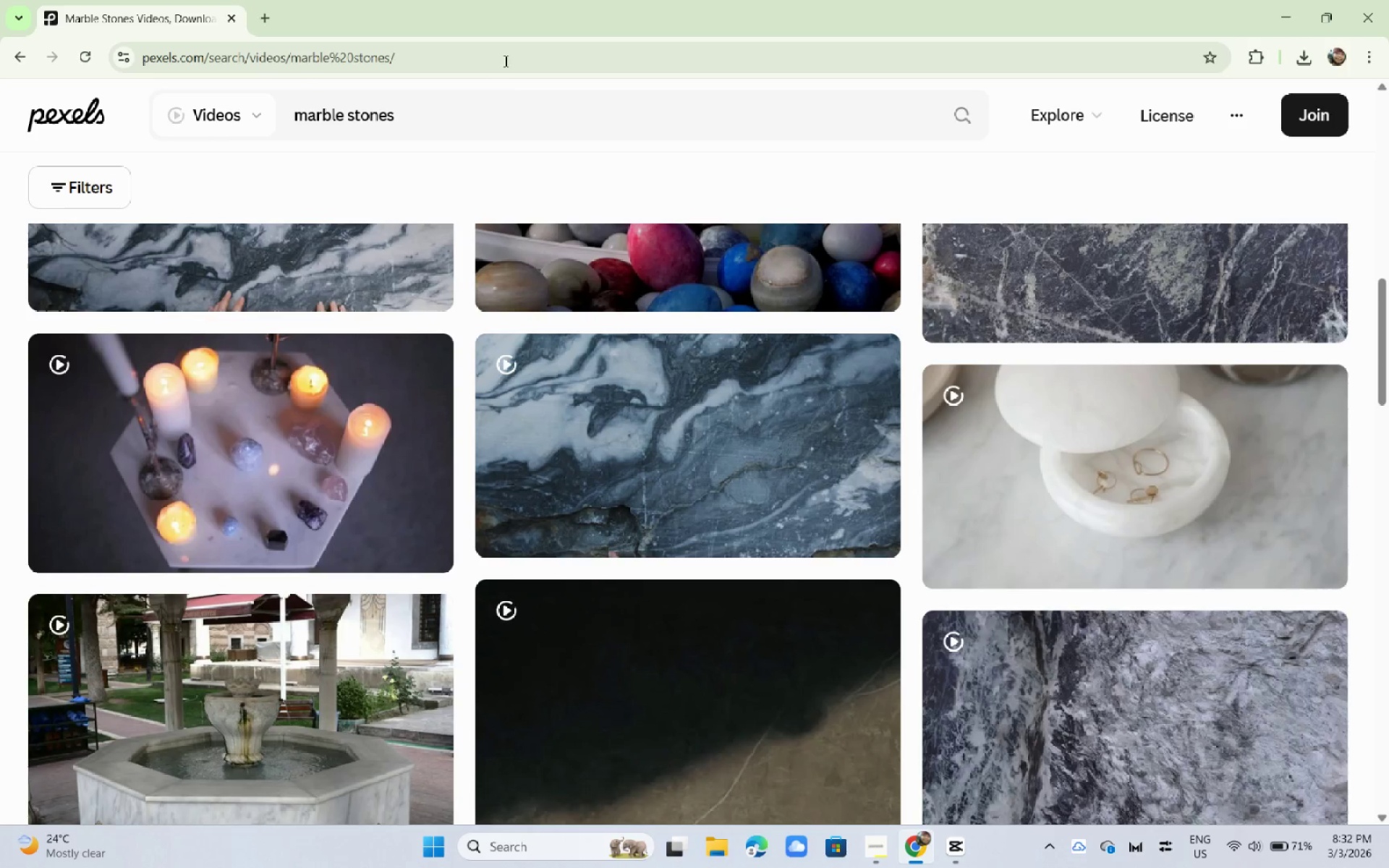 
left_click([461, 118])
 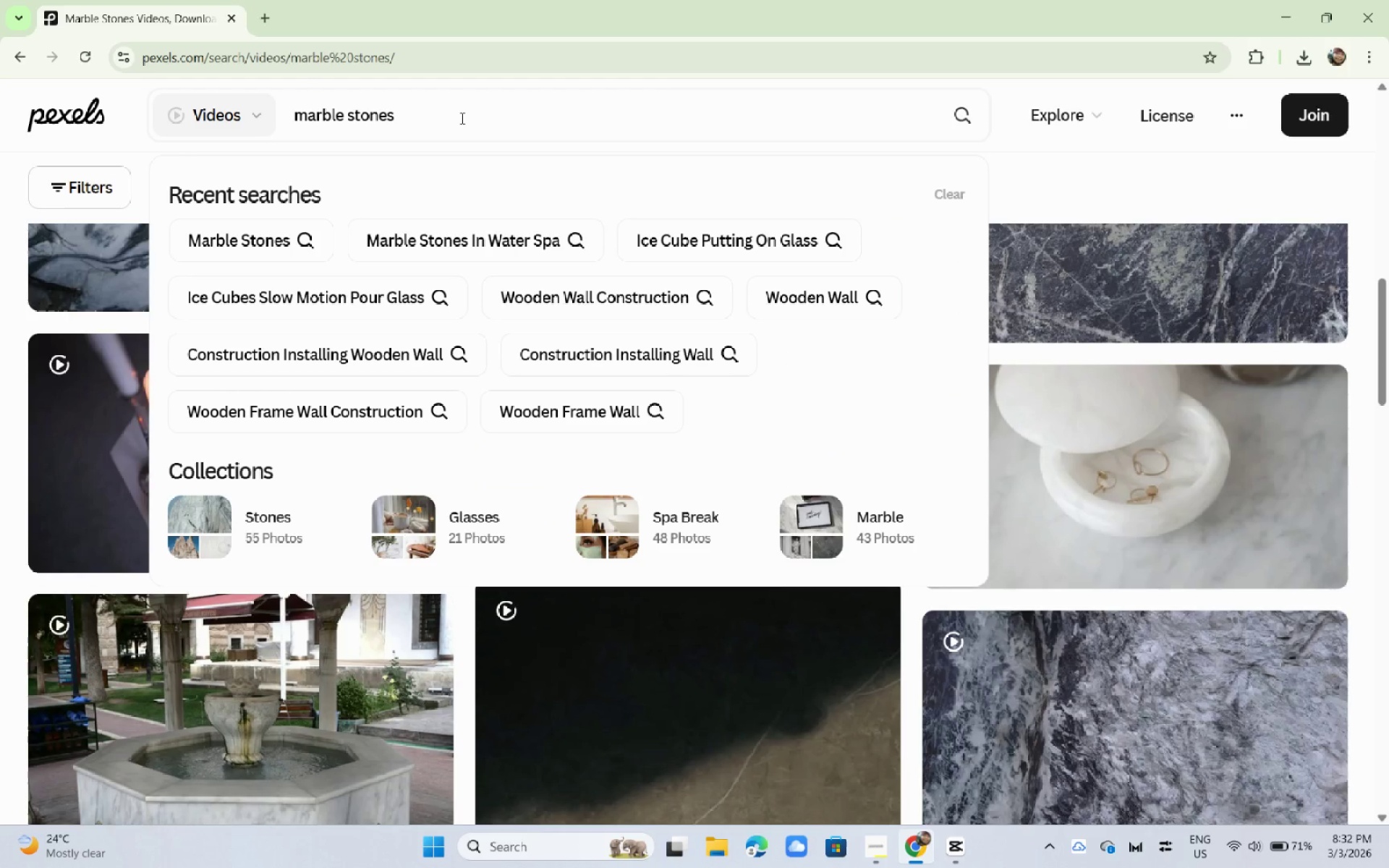 
type( on spa)
 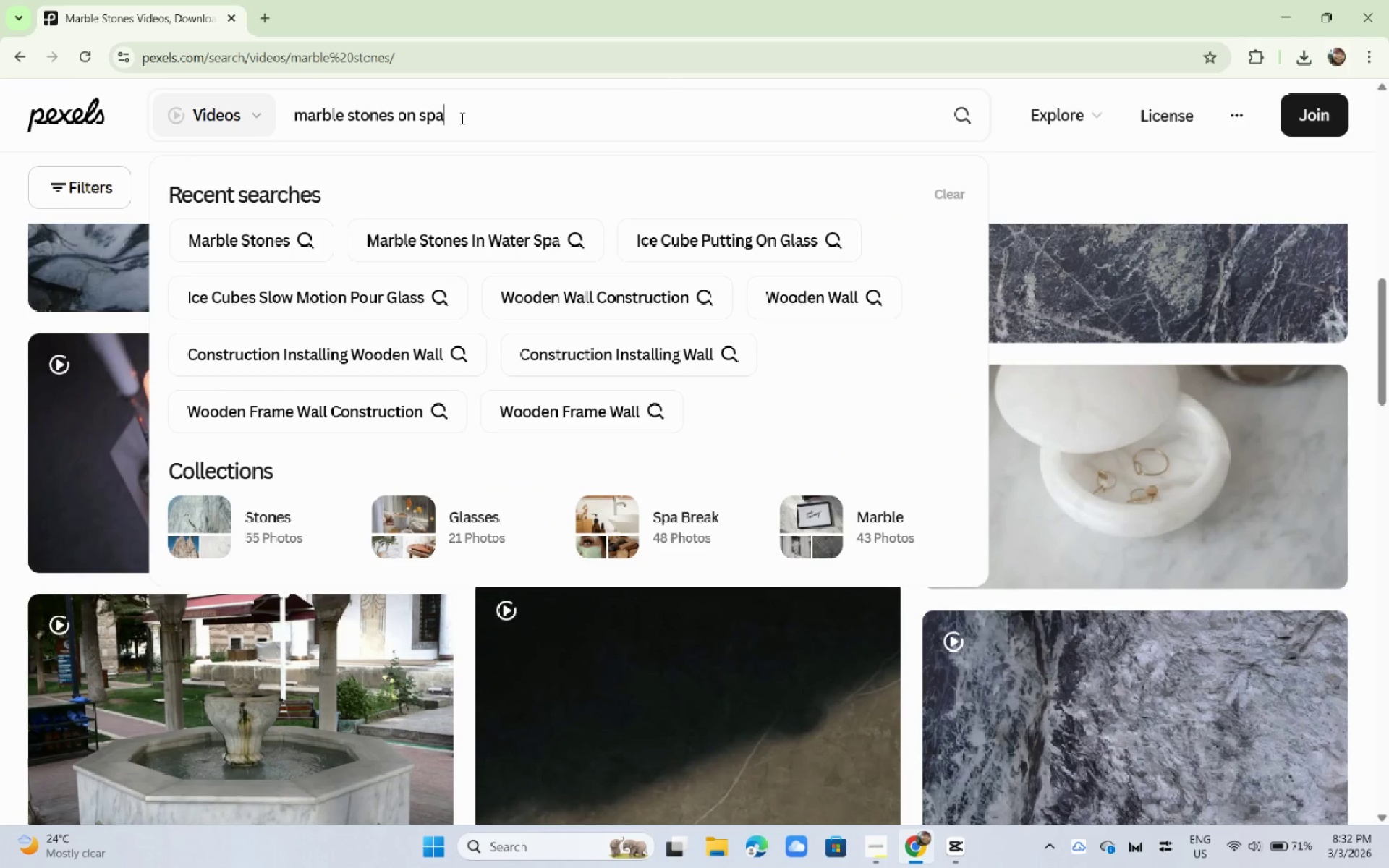 
key(Enter)
 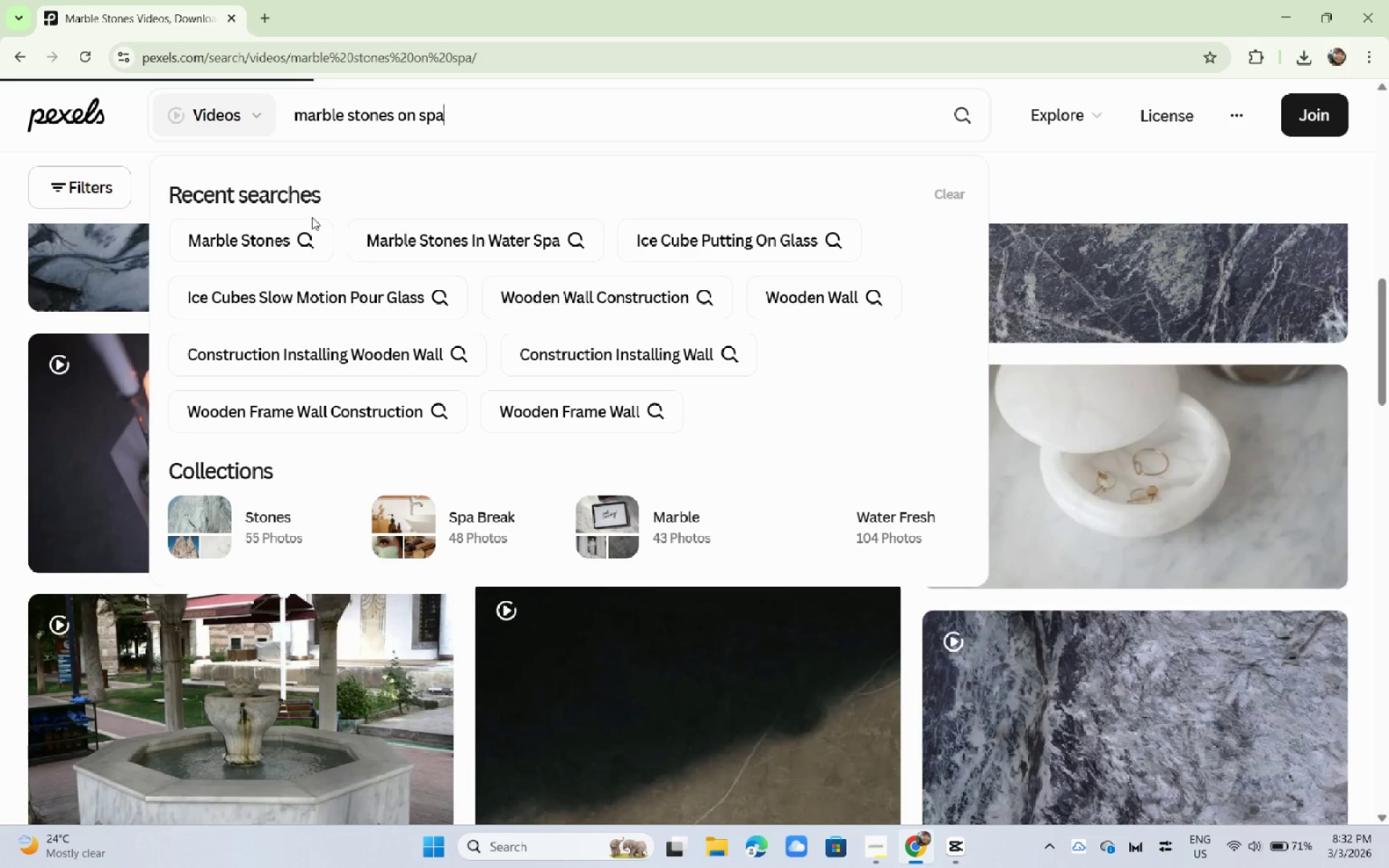 
wait(15.38)
 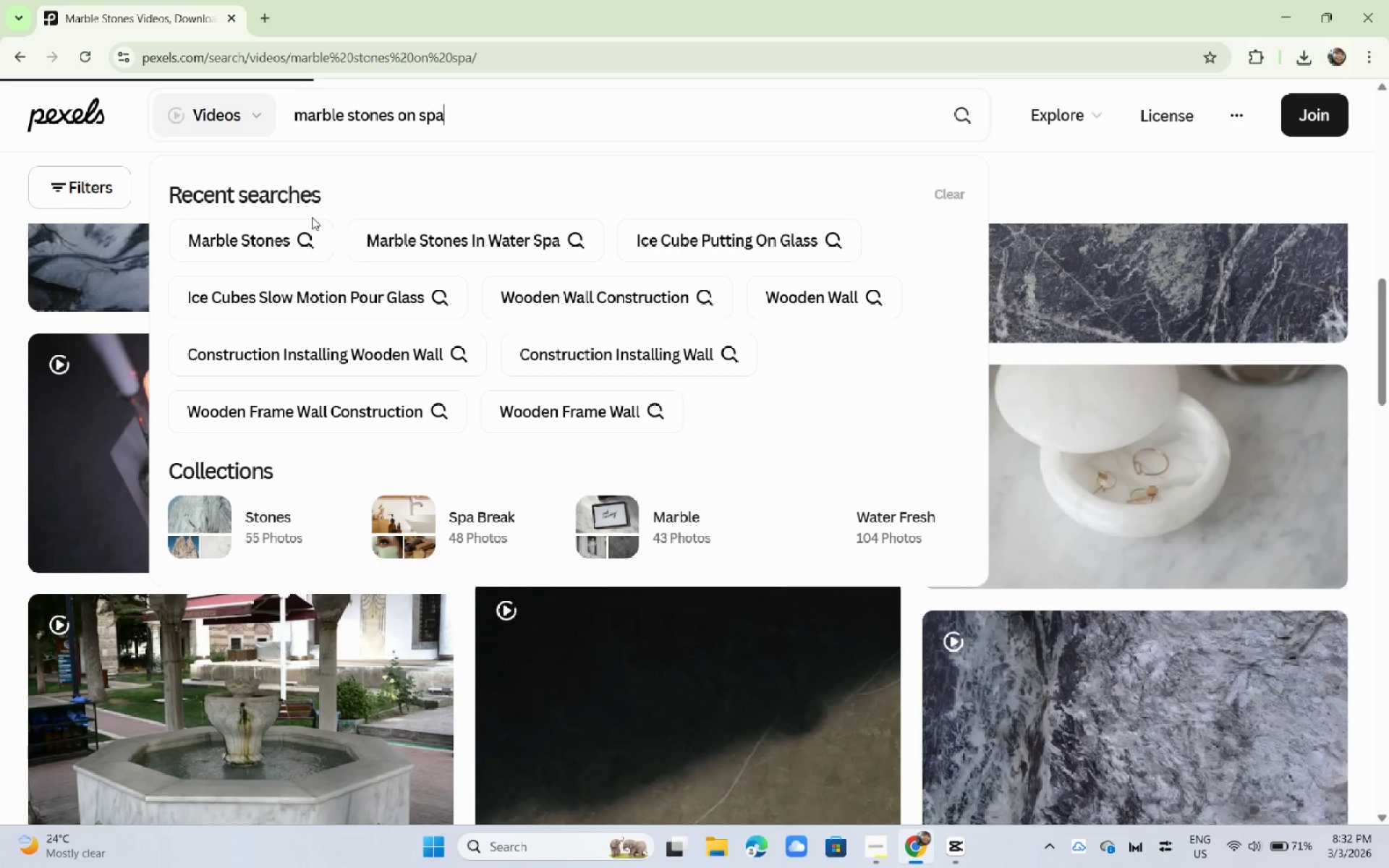 
scroll: coordinate [312, 217], scroll_direction: down, amount: 2.0
 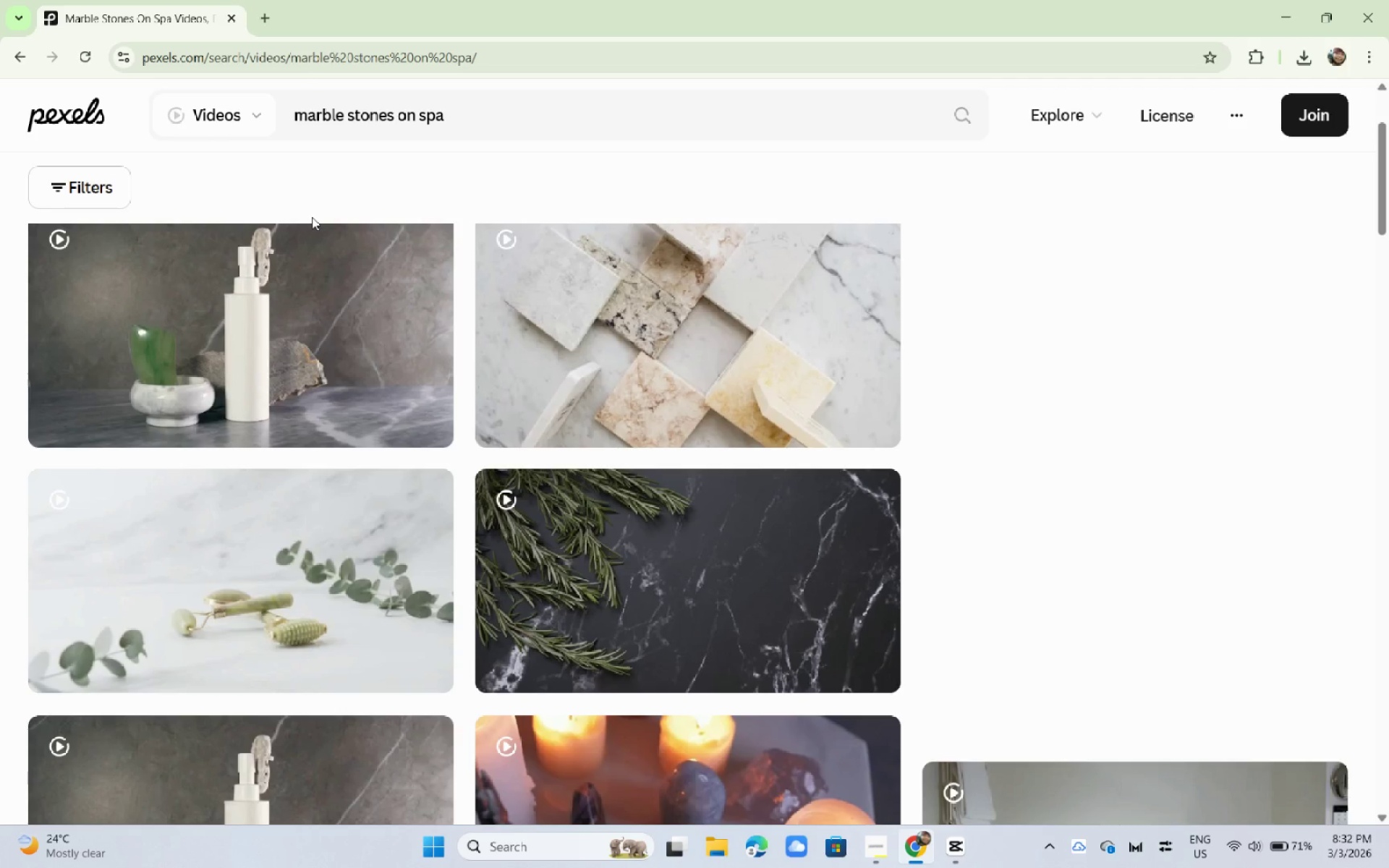 
wait(5.69)
 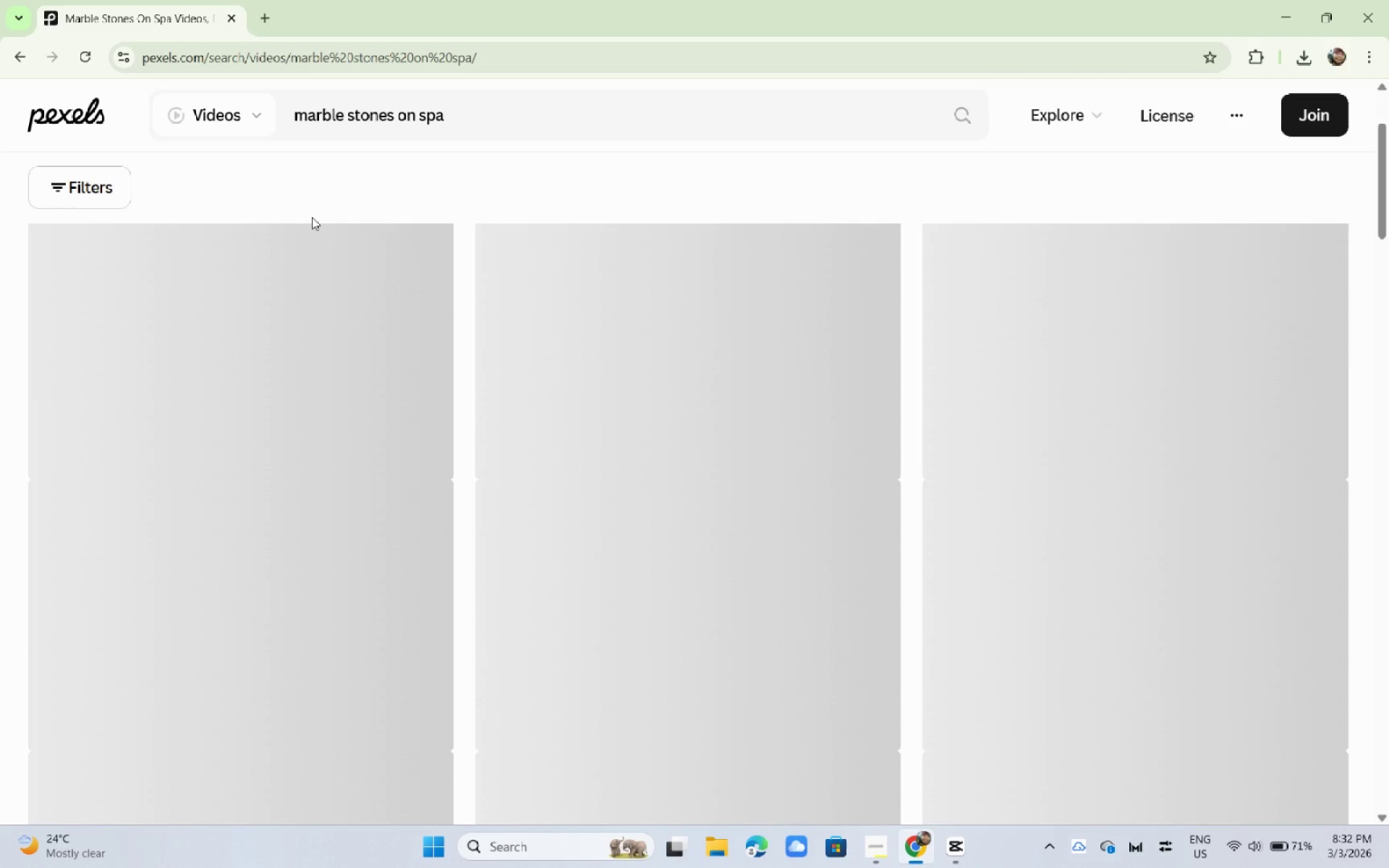 
scroll: coordinate [310, 247], scroll_direction: down, amount: 21.0
 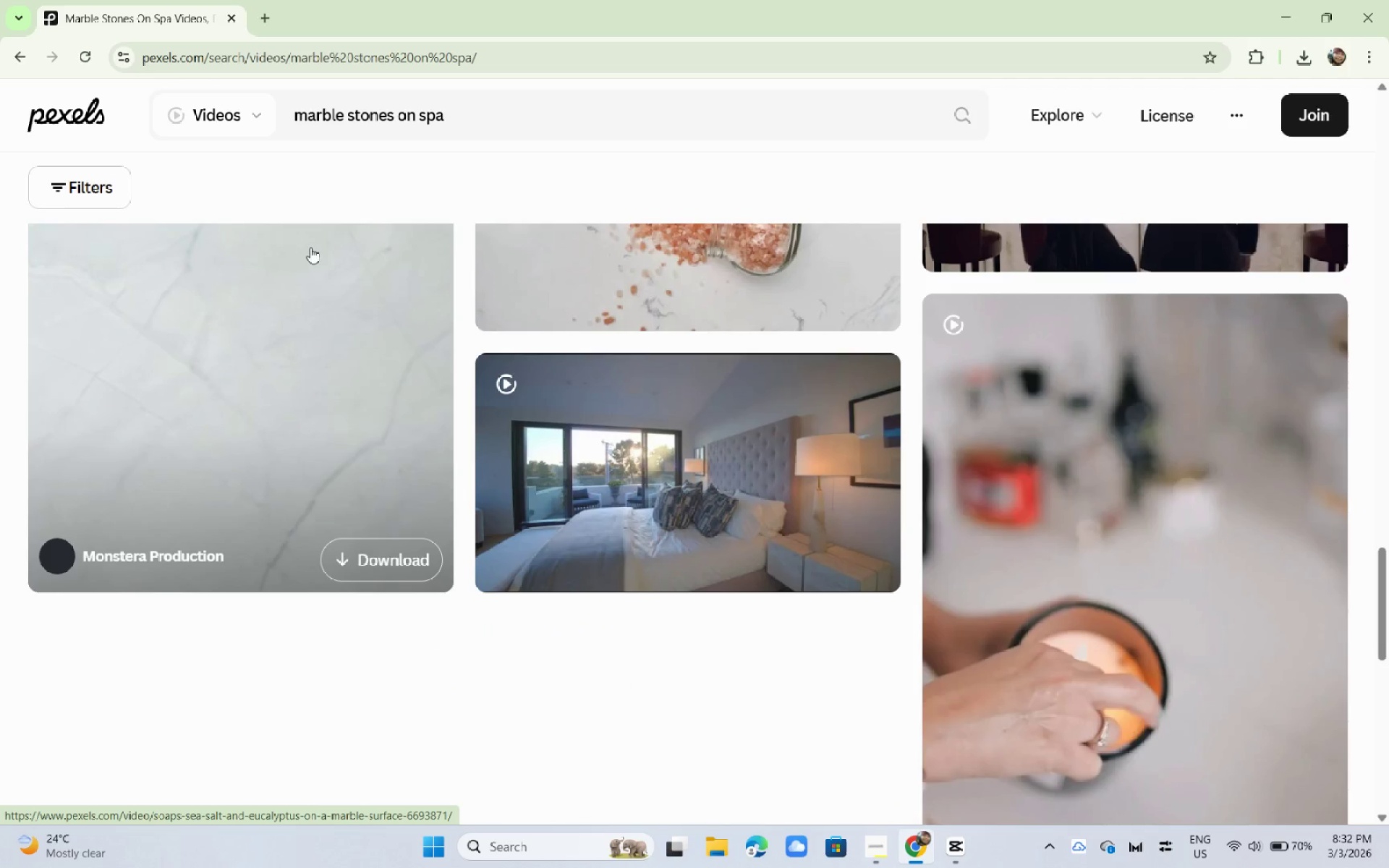 
scroll: coordinate [310, 247], scroll_direction: up, amount: 14.0
 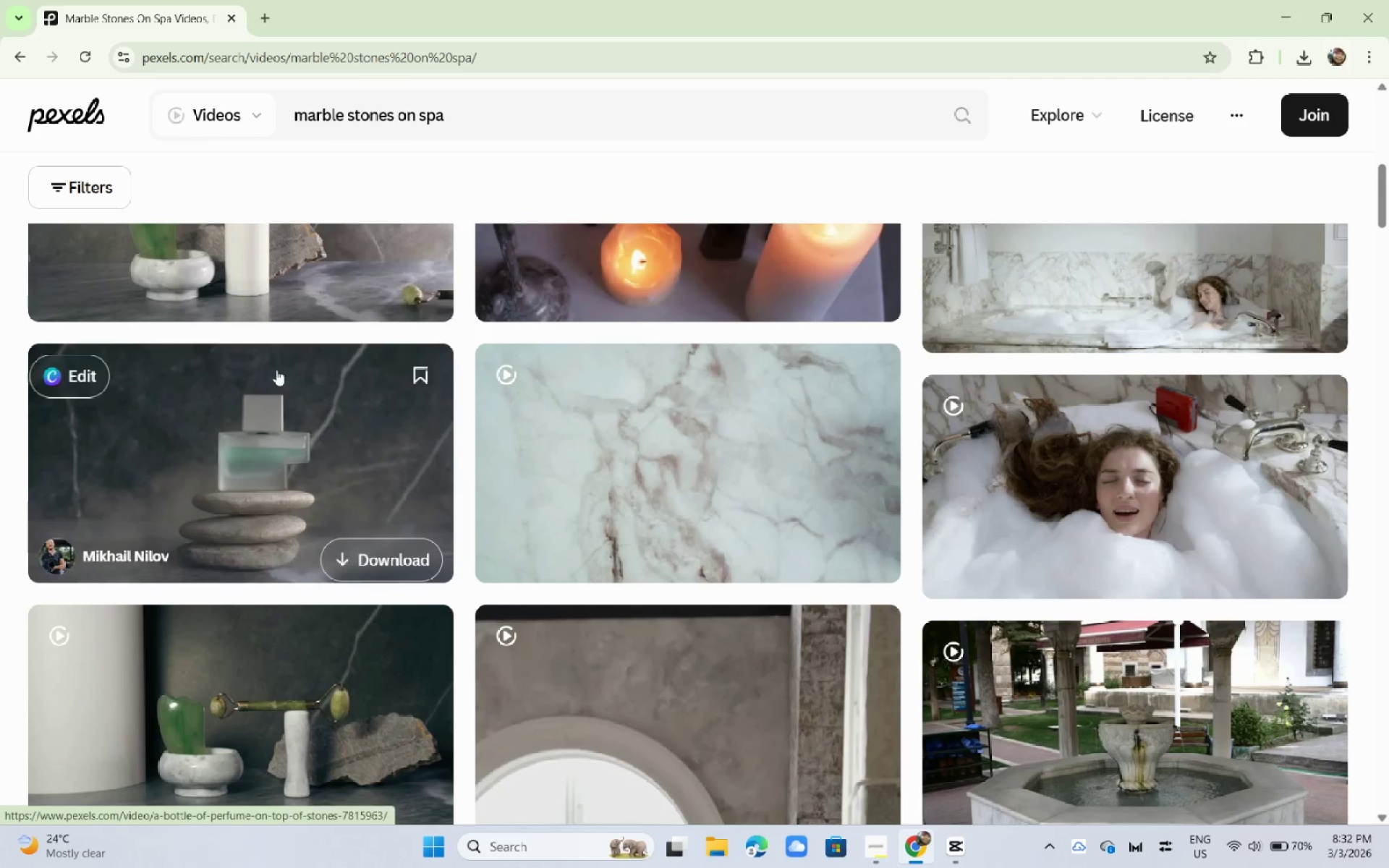 
left_click([276, 370])
 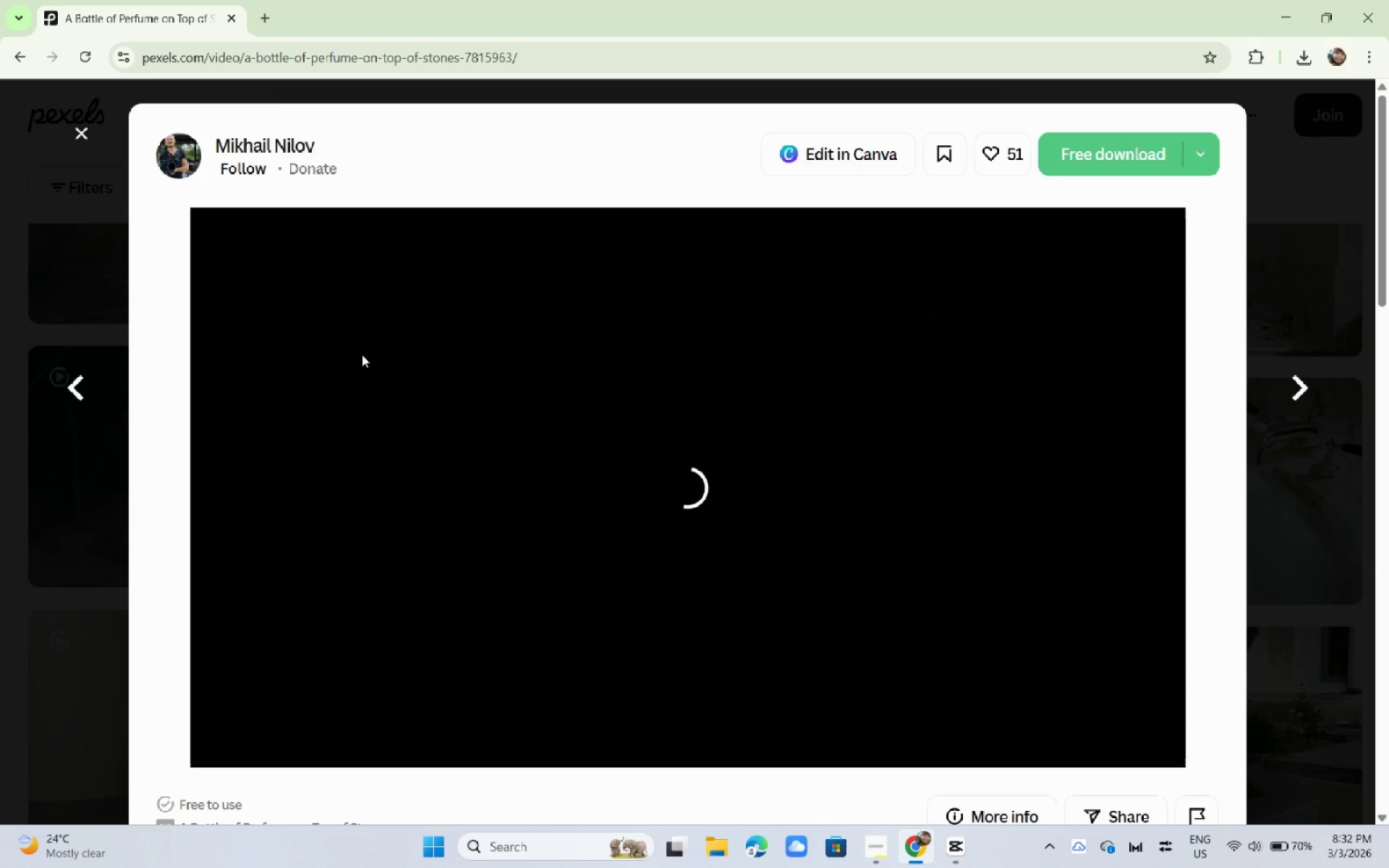 
wait(6.22)
 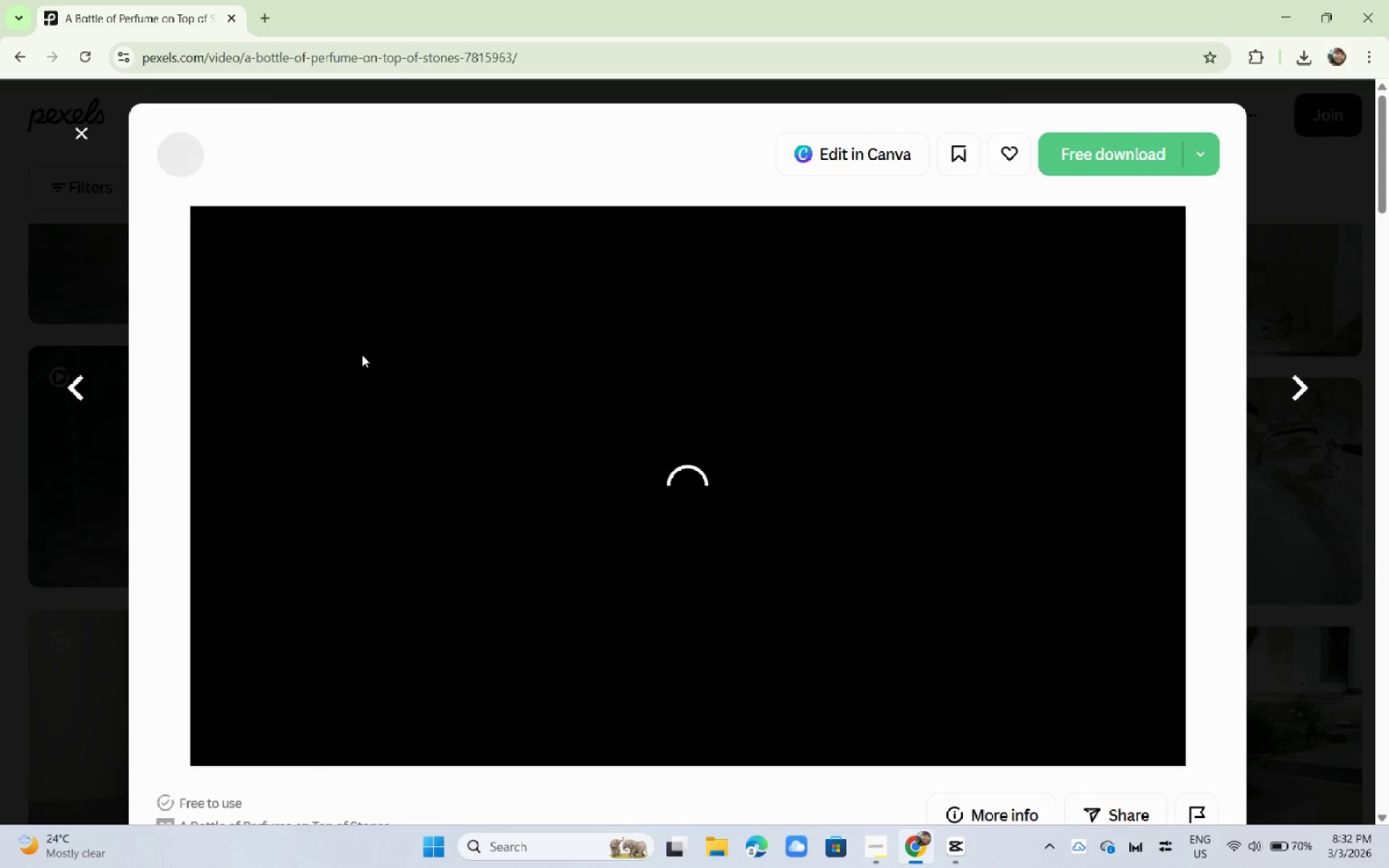 
double_click([32, 336])
 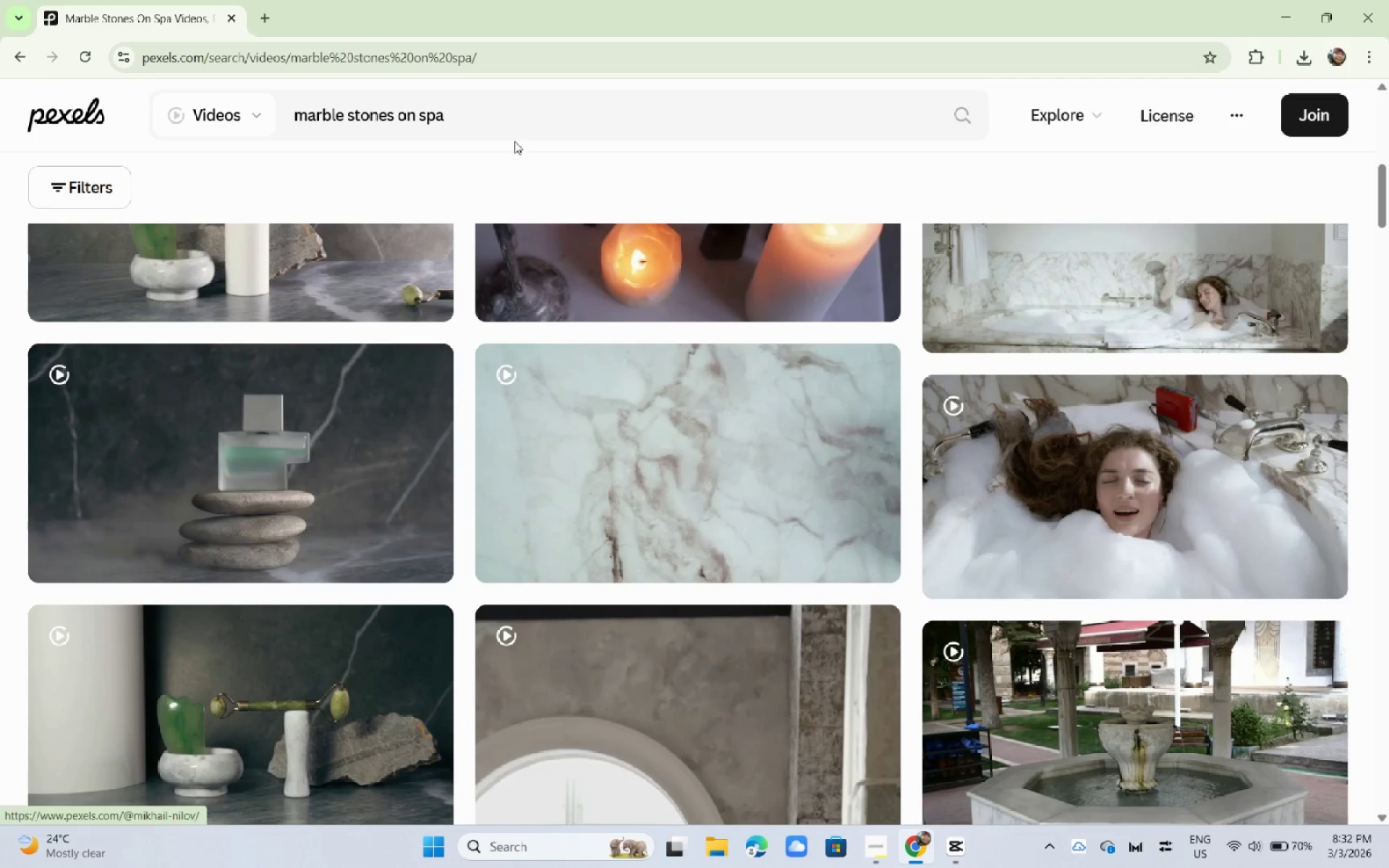 
left_click([515, 130])
 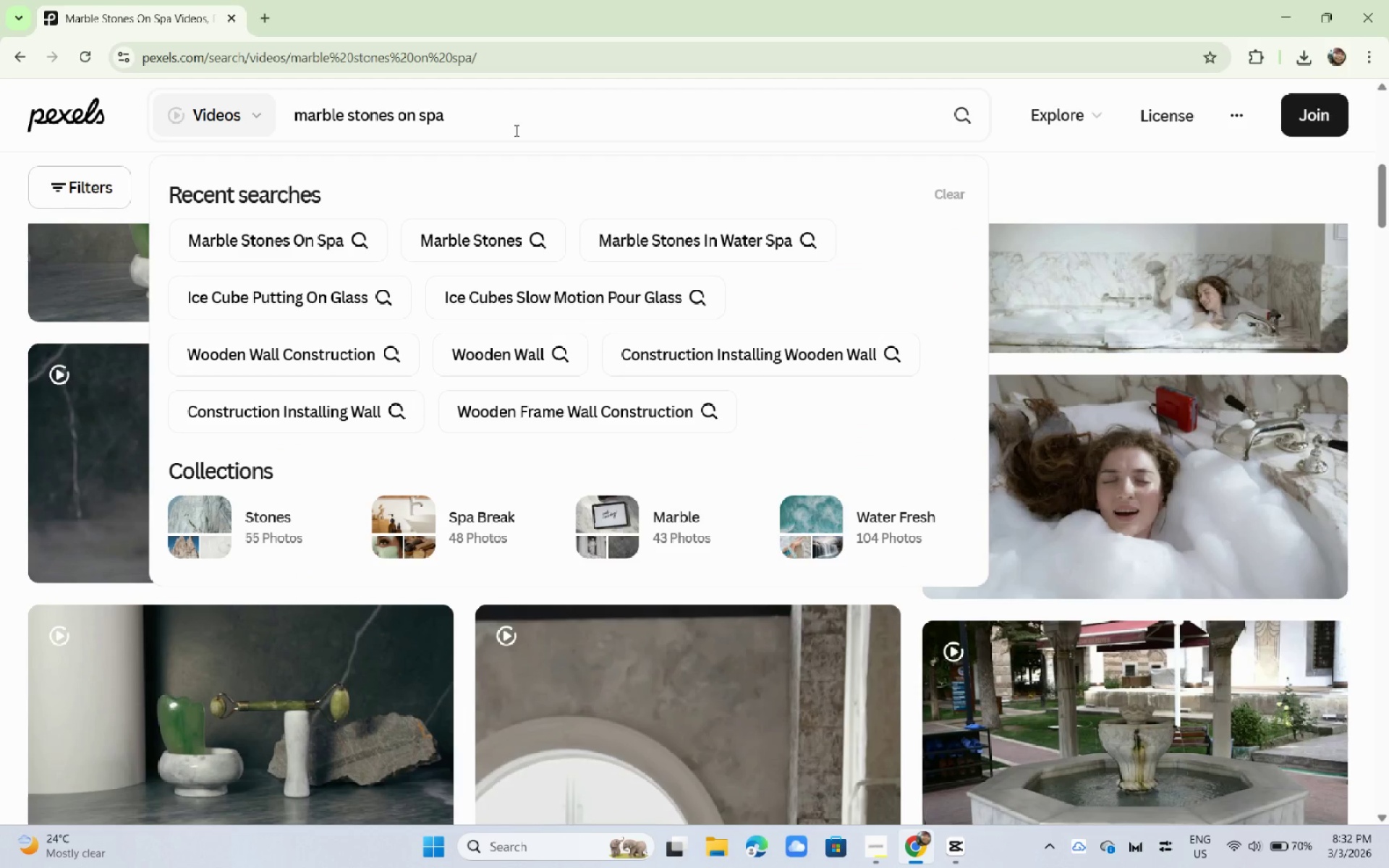 
key(Backspace)
key(Backspace)
key(Backspace)
type(water)
 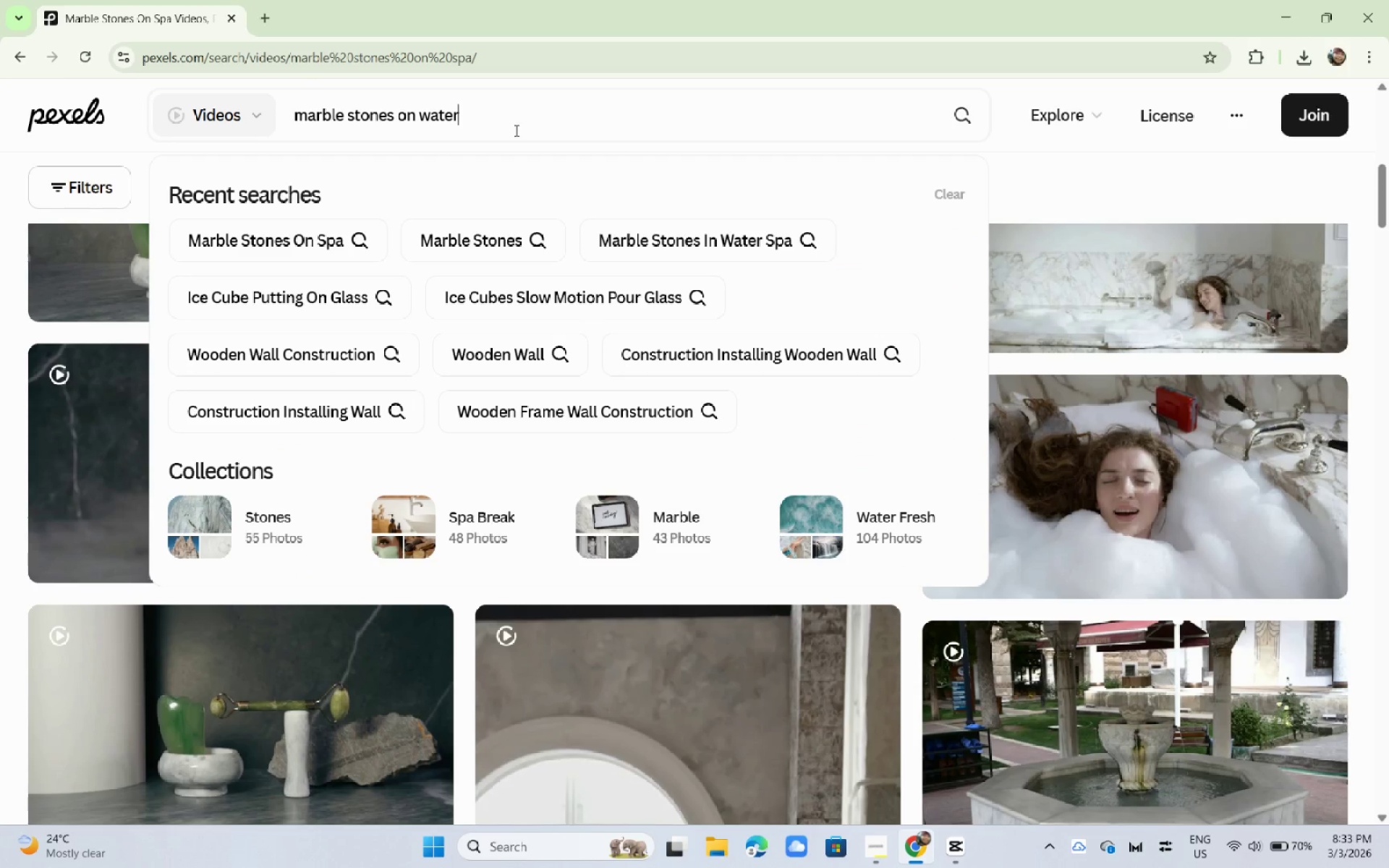 
key(Enter)
 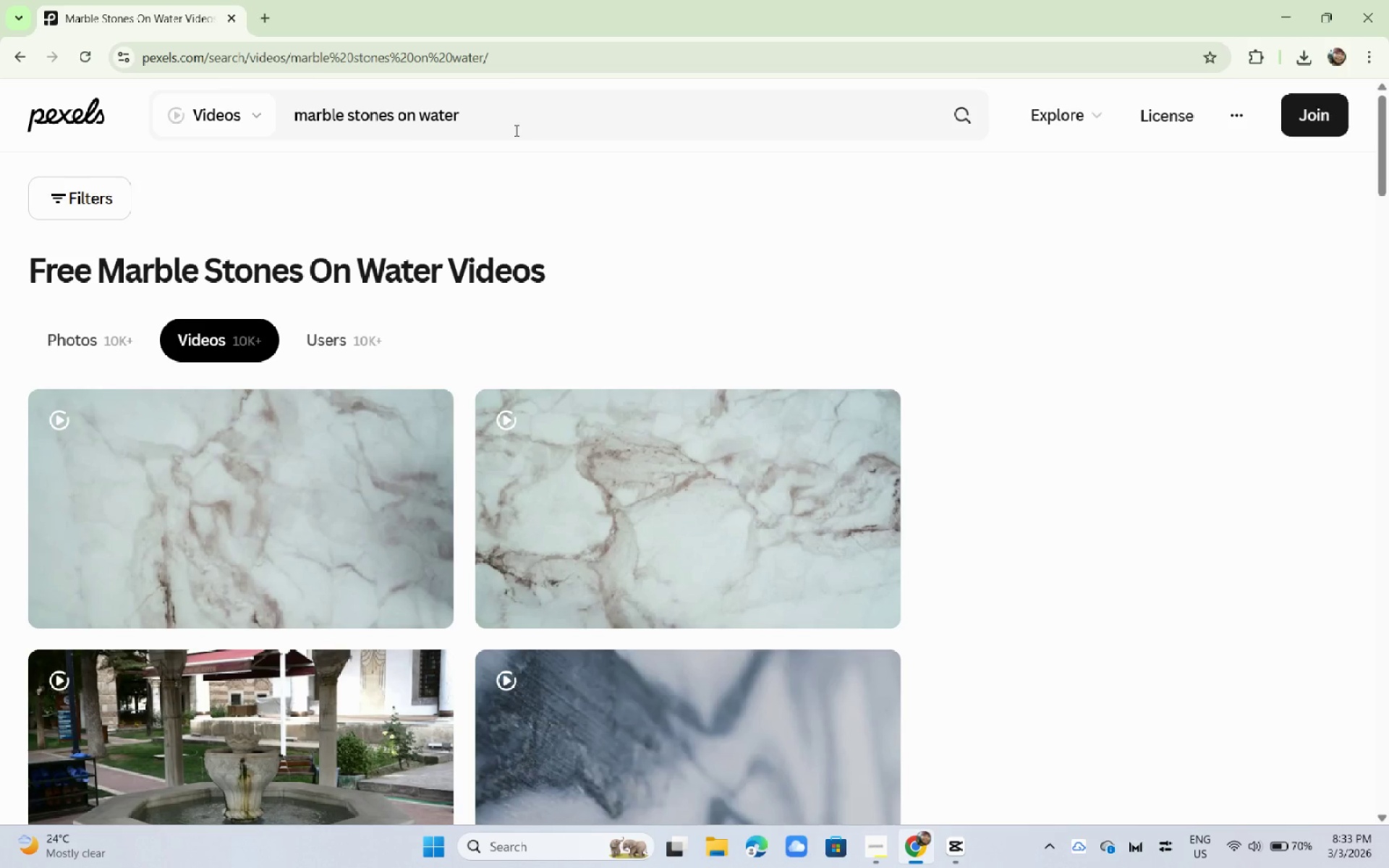 
wait(5.33)
 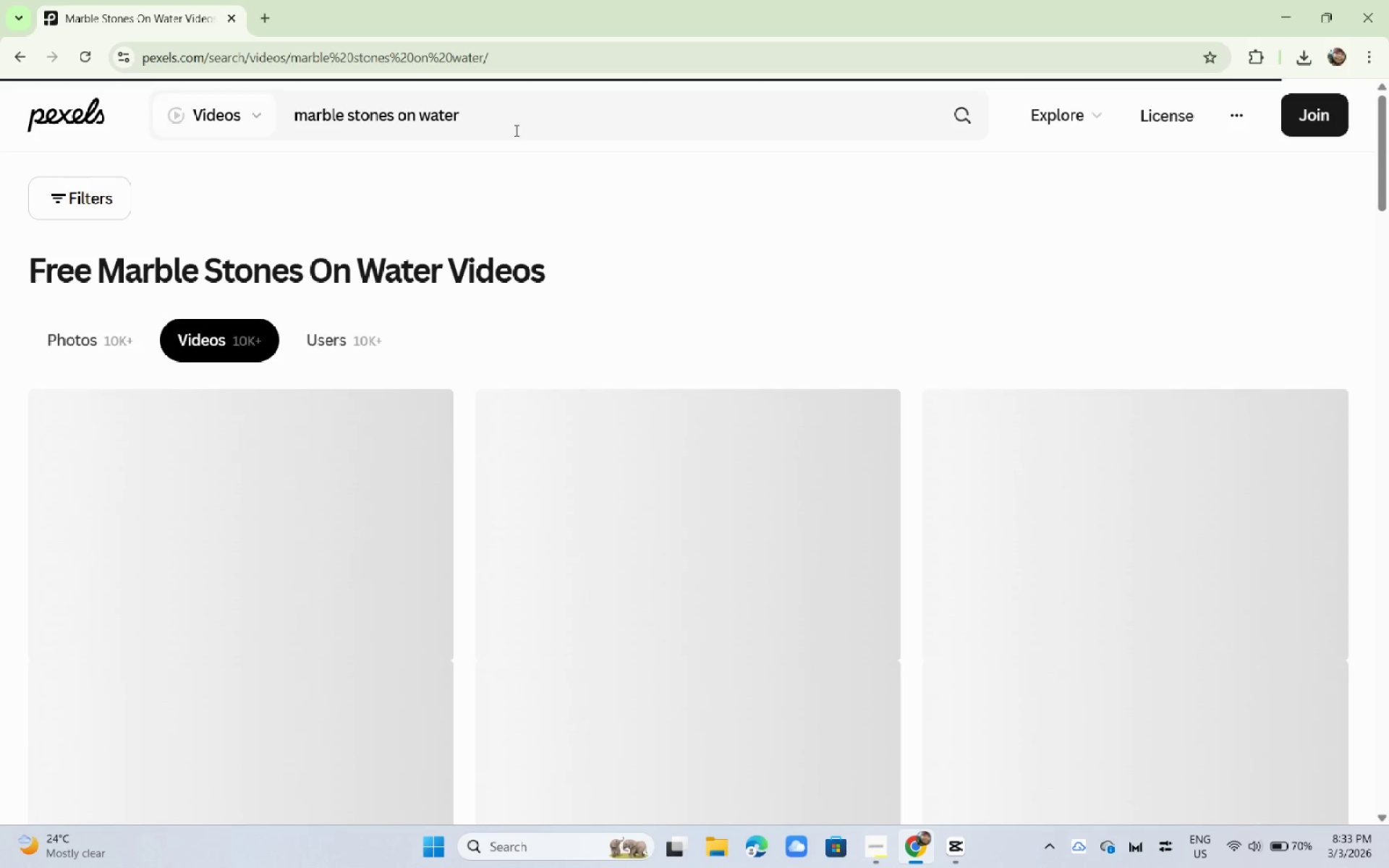 
scroll: coordinate [325, 399], scroll_direction: down, amount: 4.0
 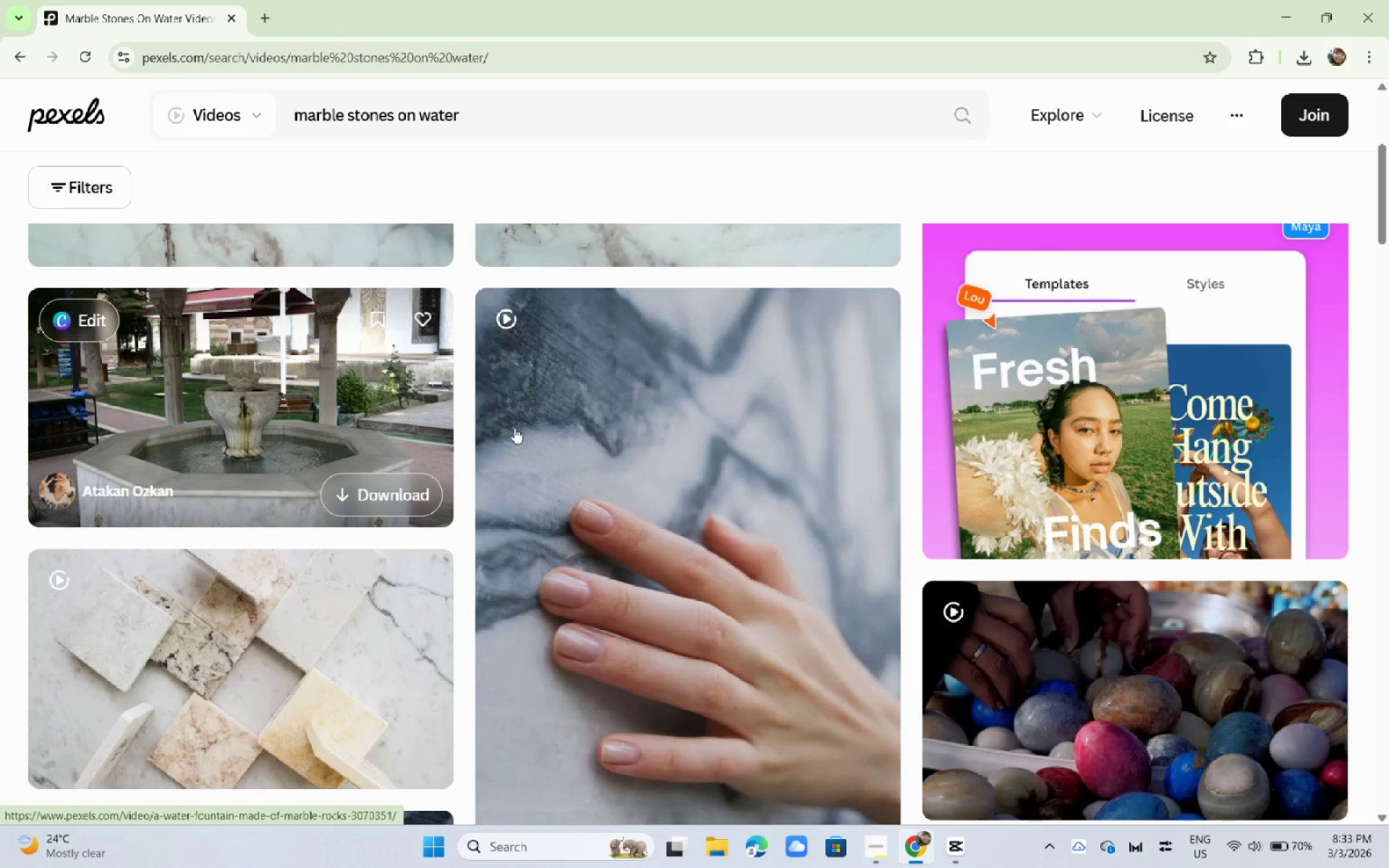 
left_click([1143, 651])
 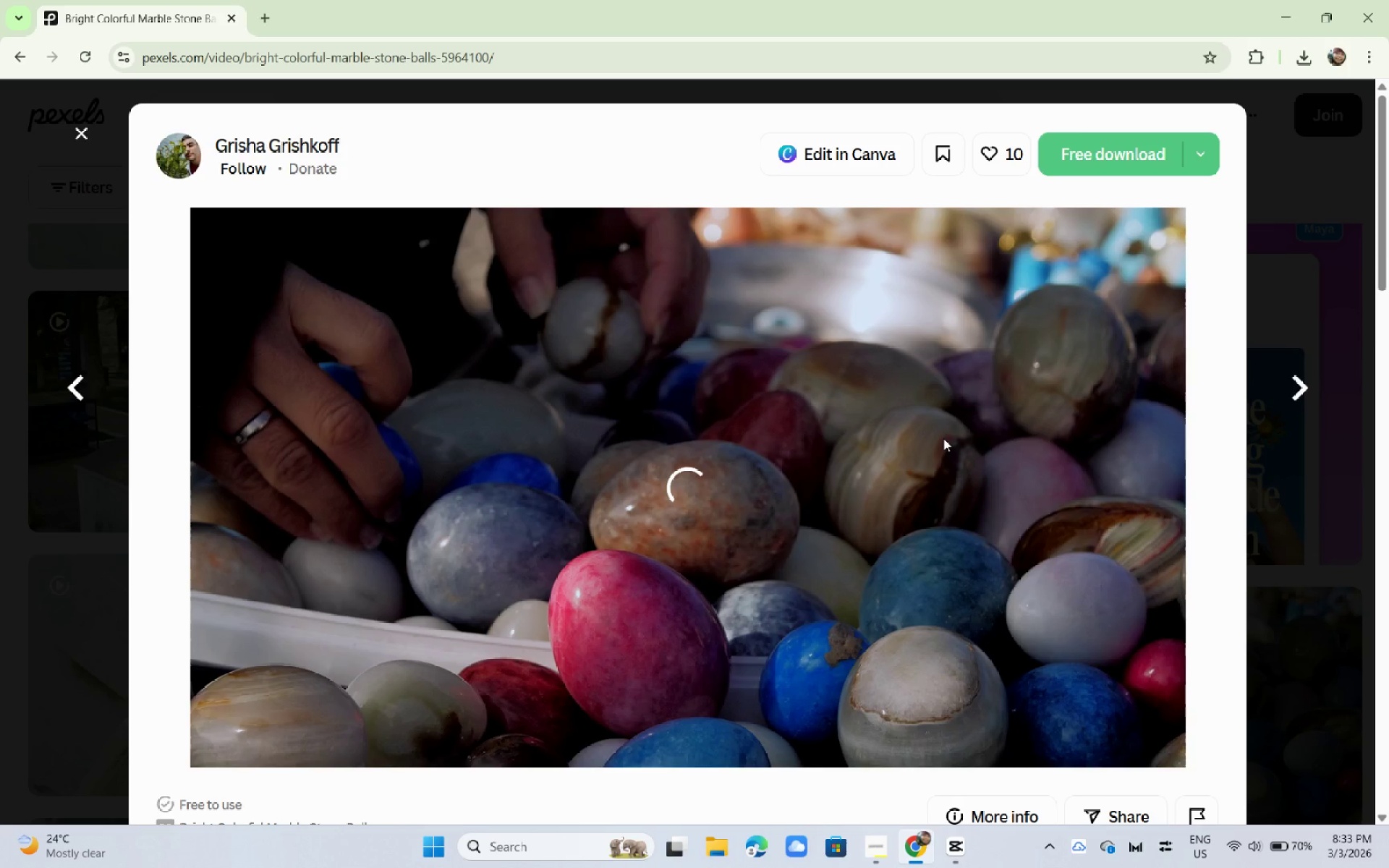 
wait(14.16)
 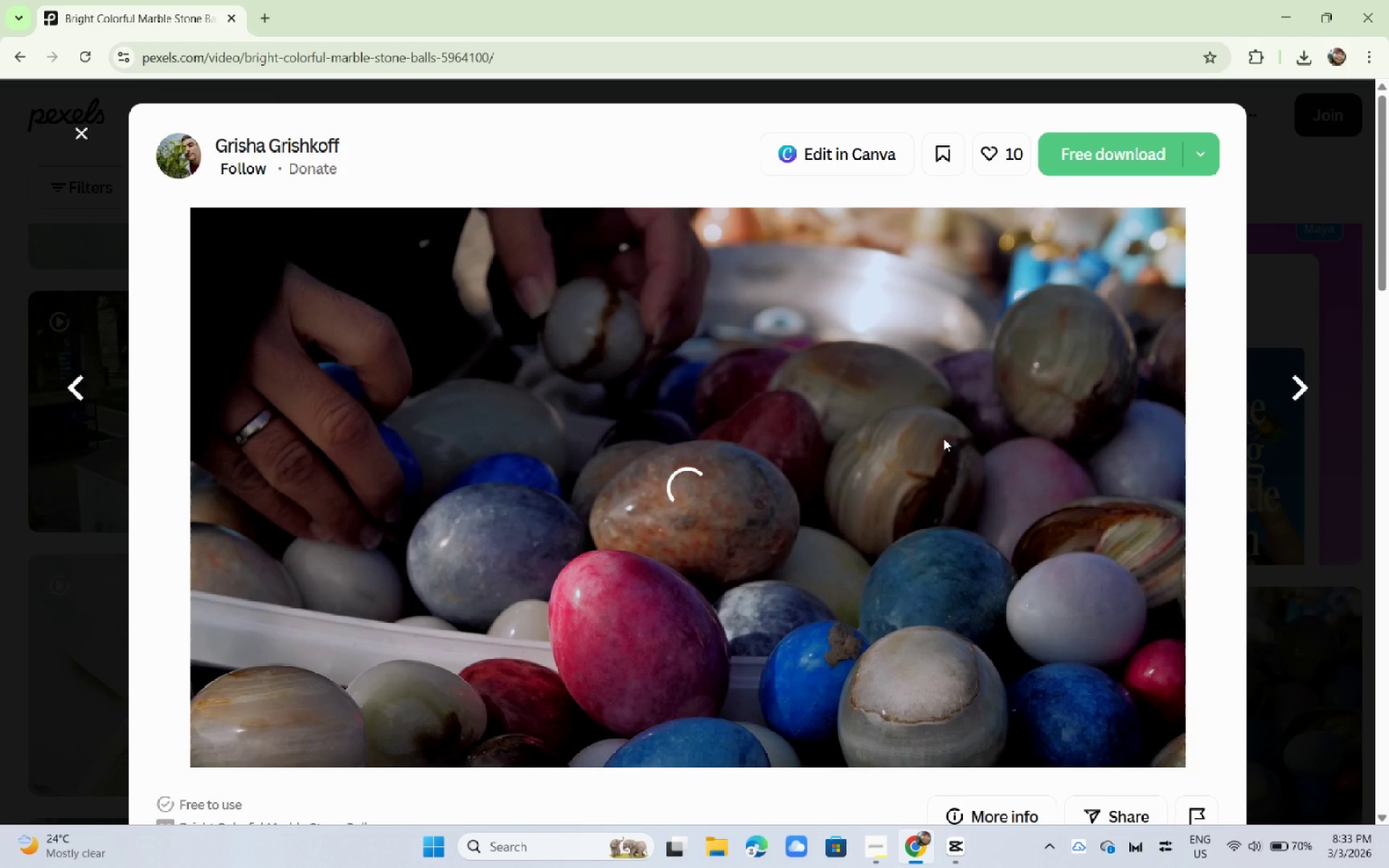 
scroll: coordinate [846, 459], scroll_direction: down, amount: 27.0
 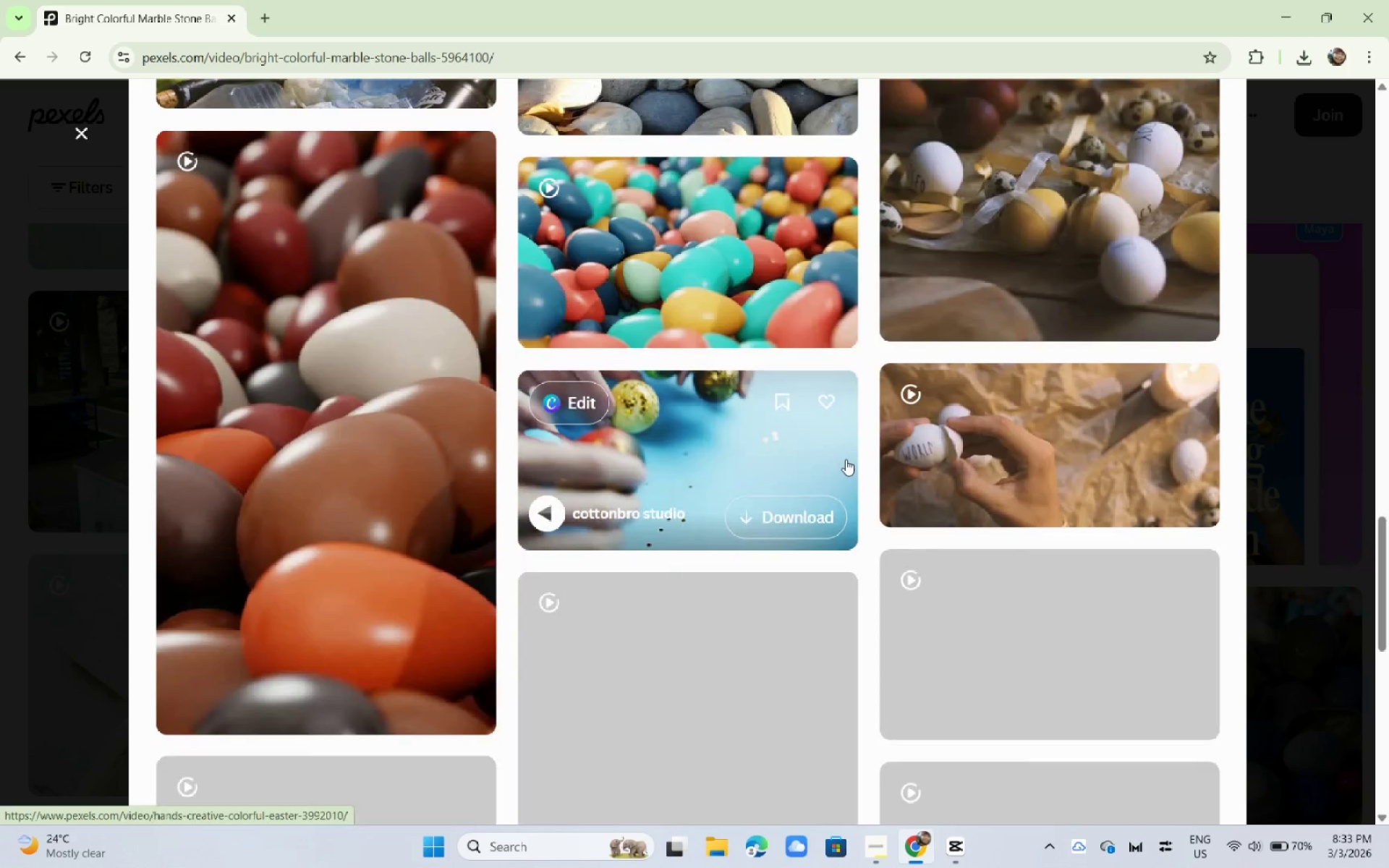 
scroll: coordinate [849, 440], scroll_direction: up, amount: 27.0
 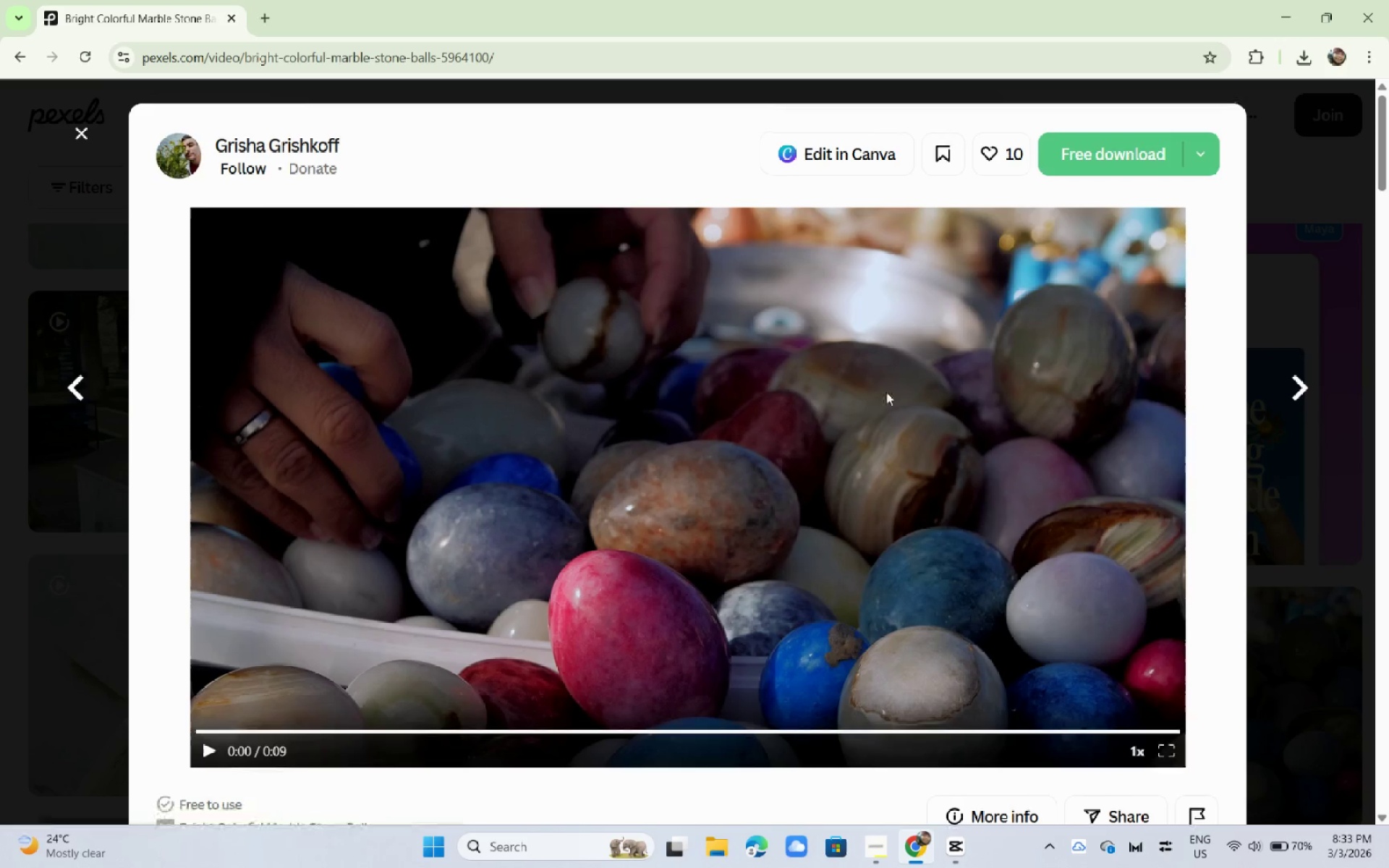 
left_click([1108, 171])
 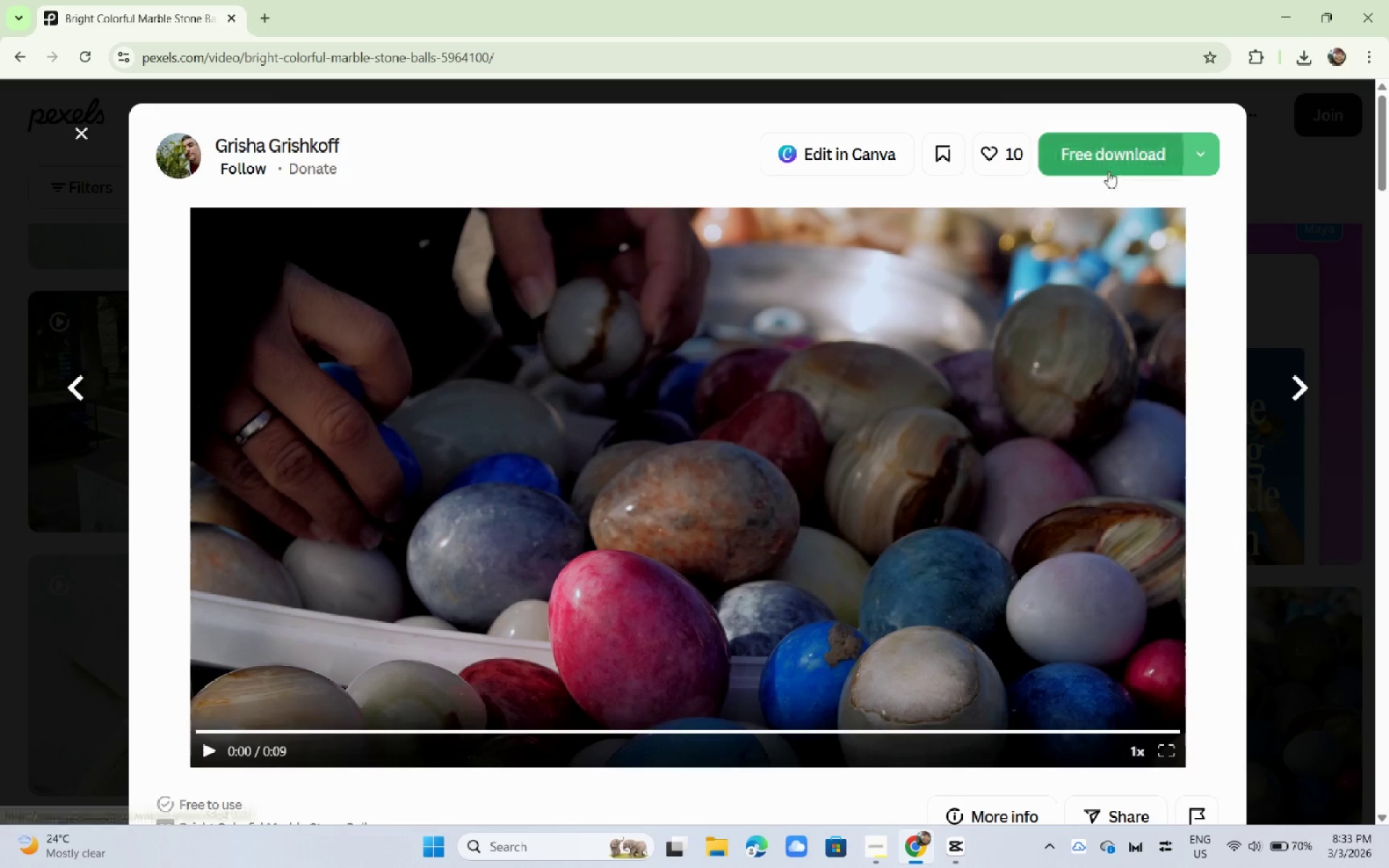 
left_click([360, 378])
 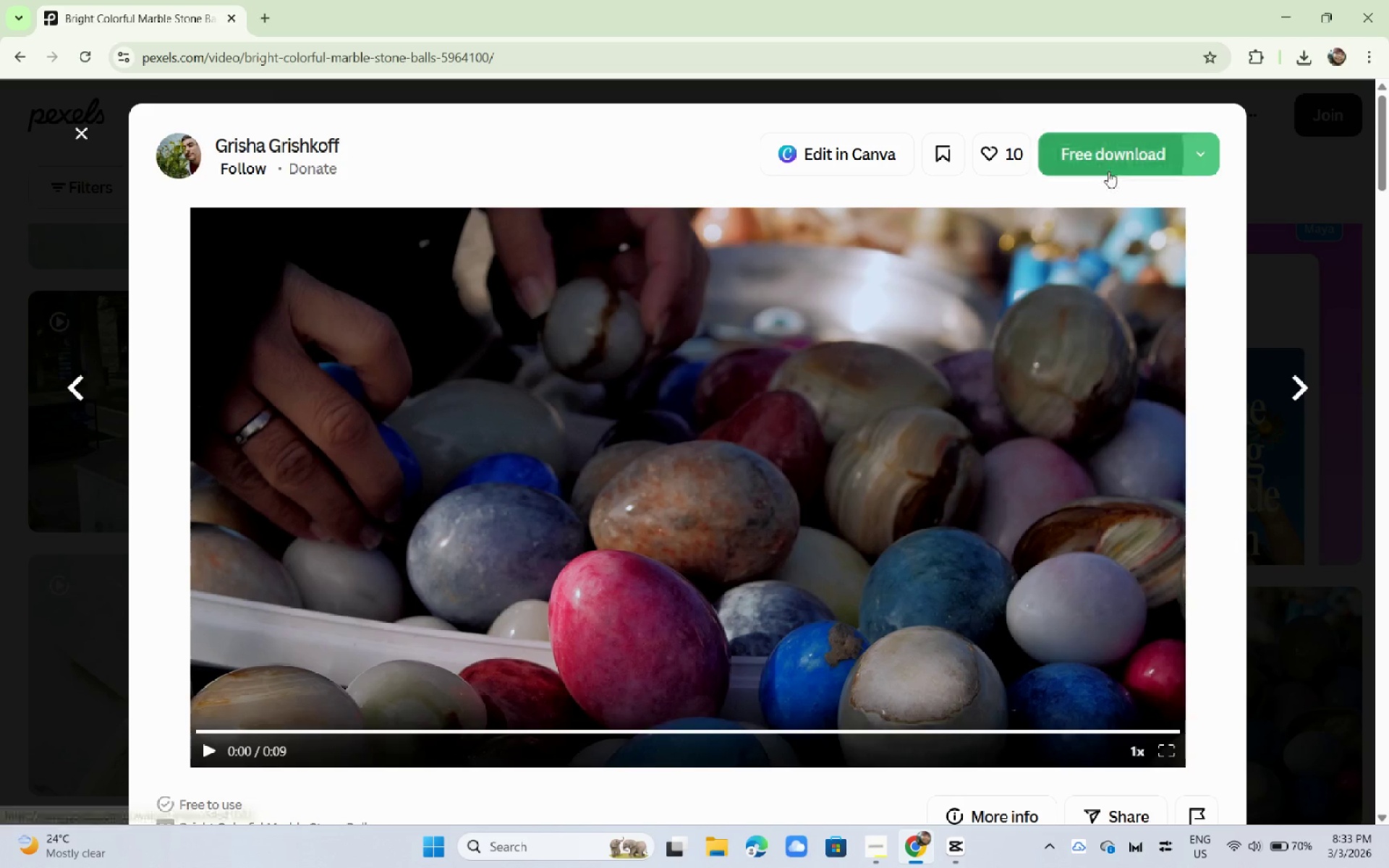 
left_click([0, 446])
 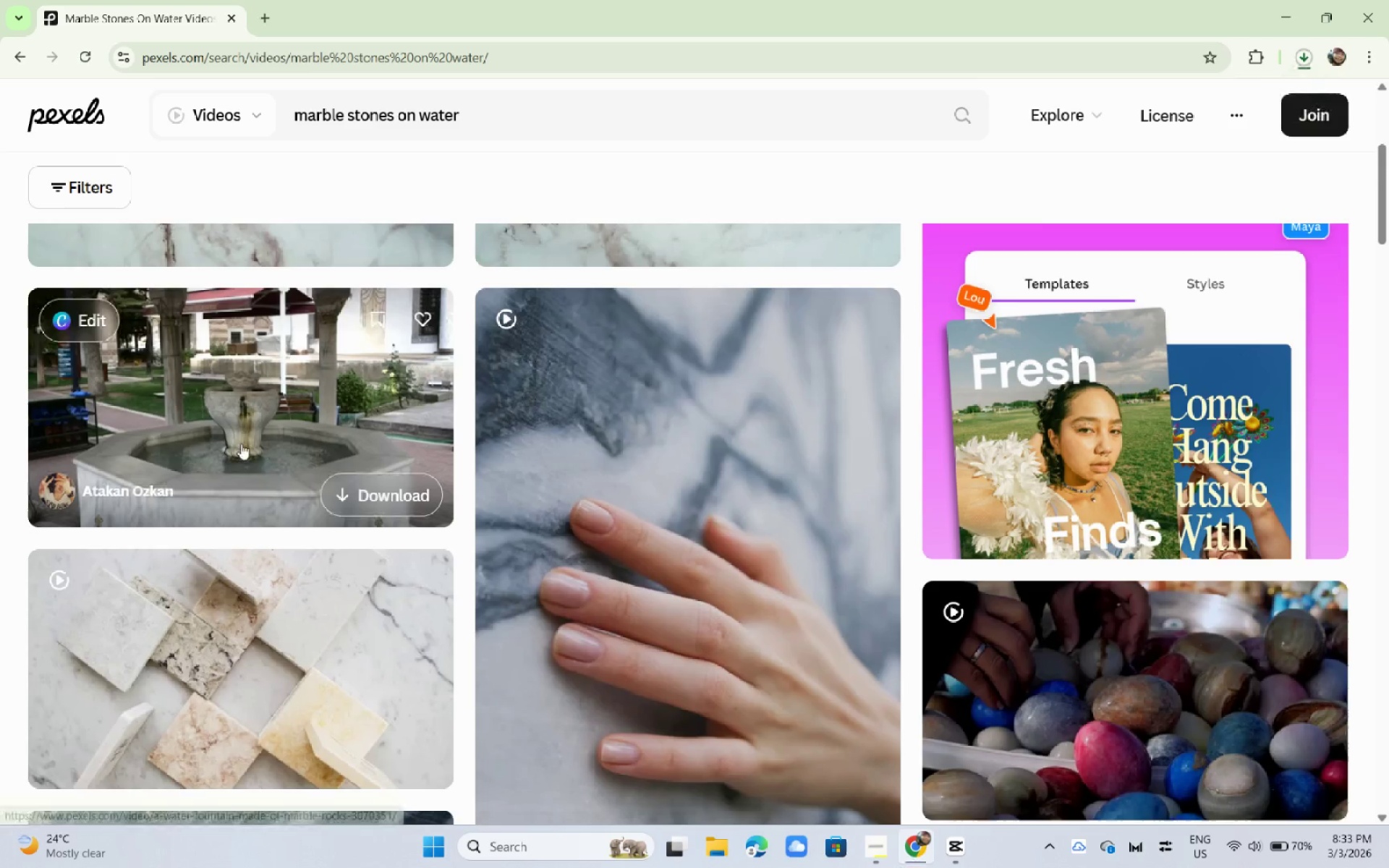 
scroll: coordinate [300, 433], scroll_direction: down, amount: 18.0
 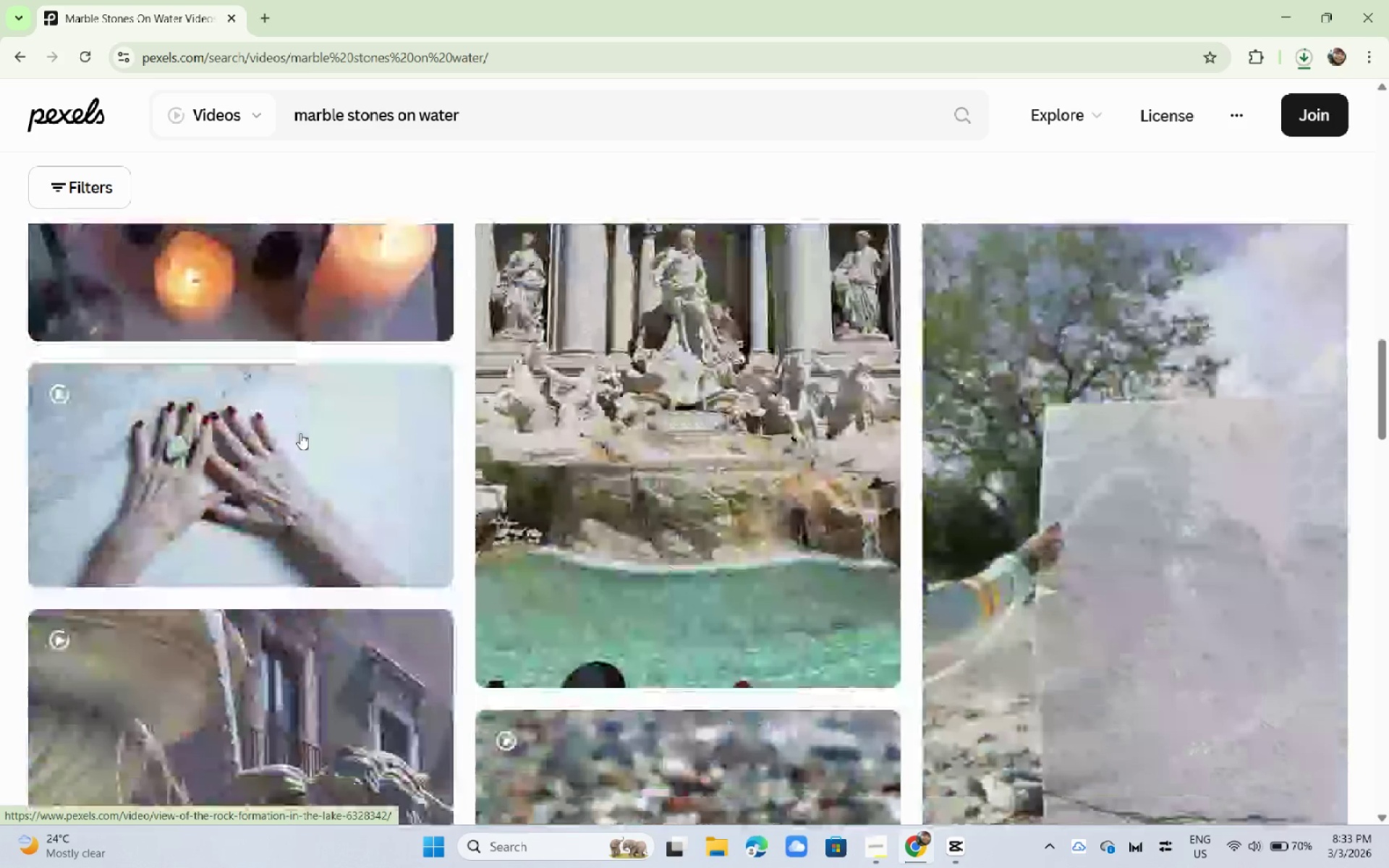 
scroll: coordinate [304, 433], scroll_direction: up, amount: 10.0
 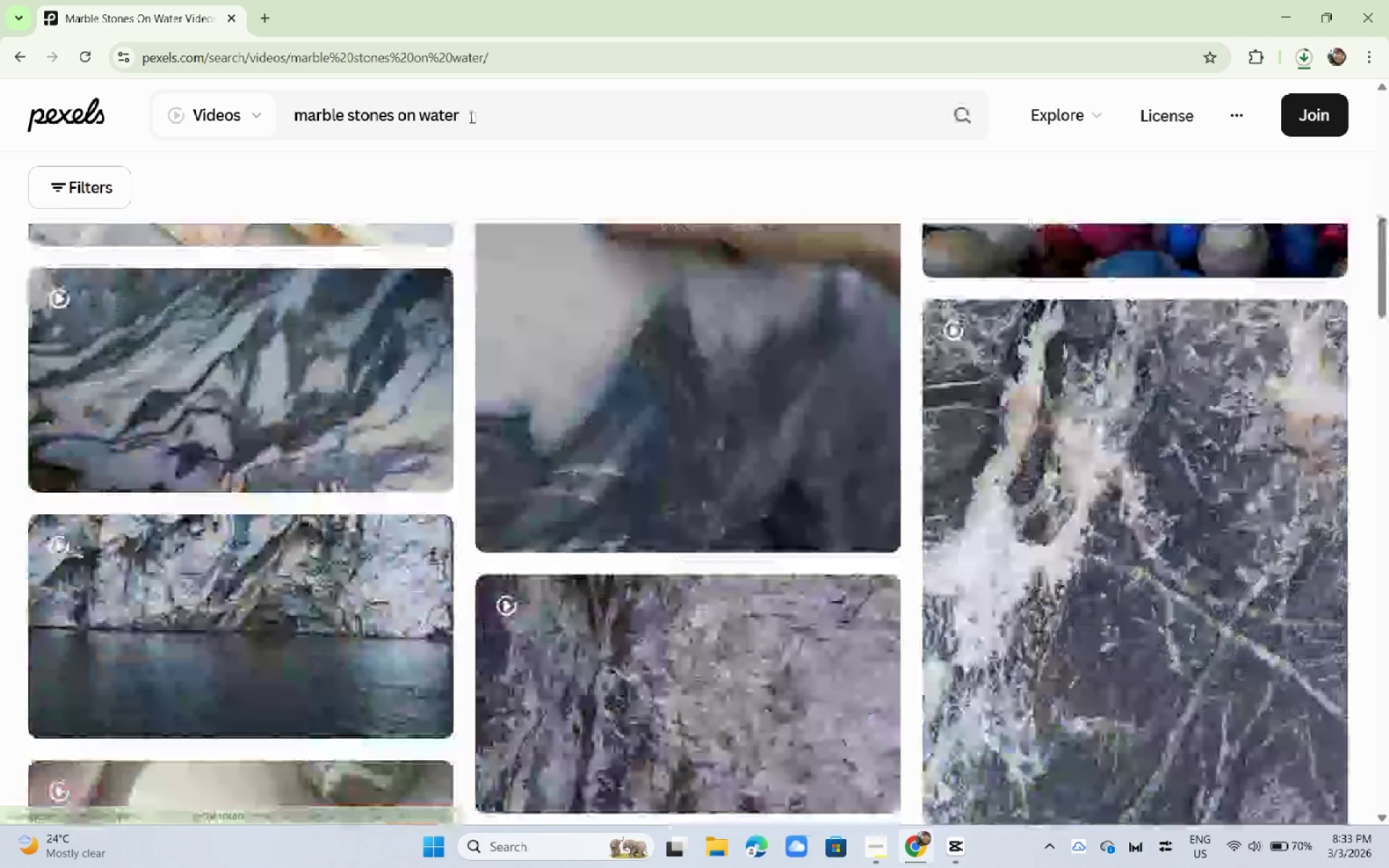 
left_click_drag(start_coordinate=[485, 120], to_coordinate=[288, 121])
 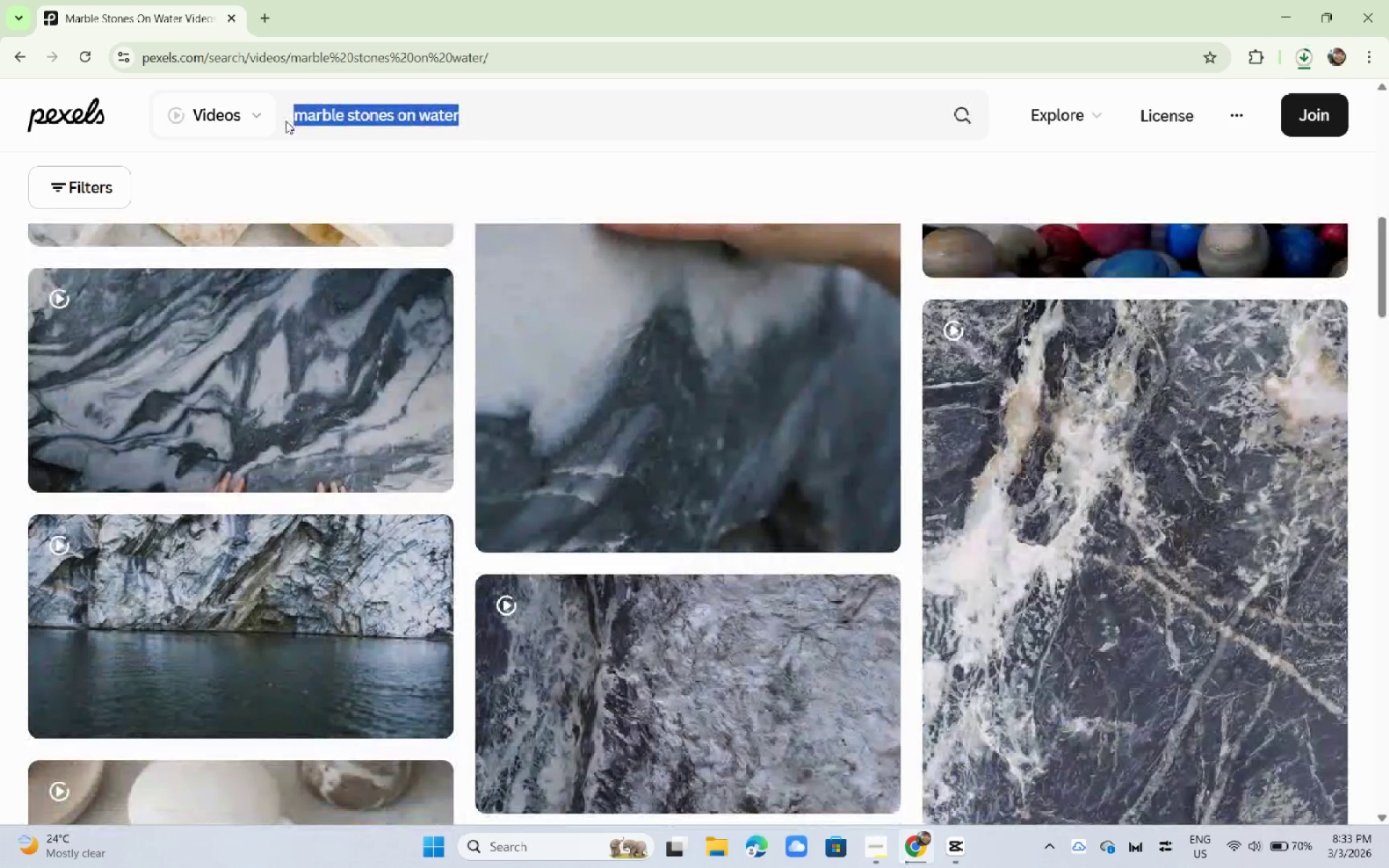 
type(spa marble stones)
 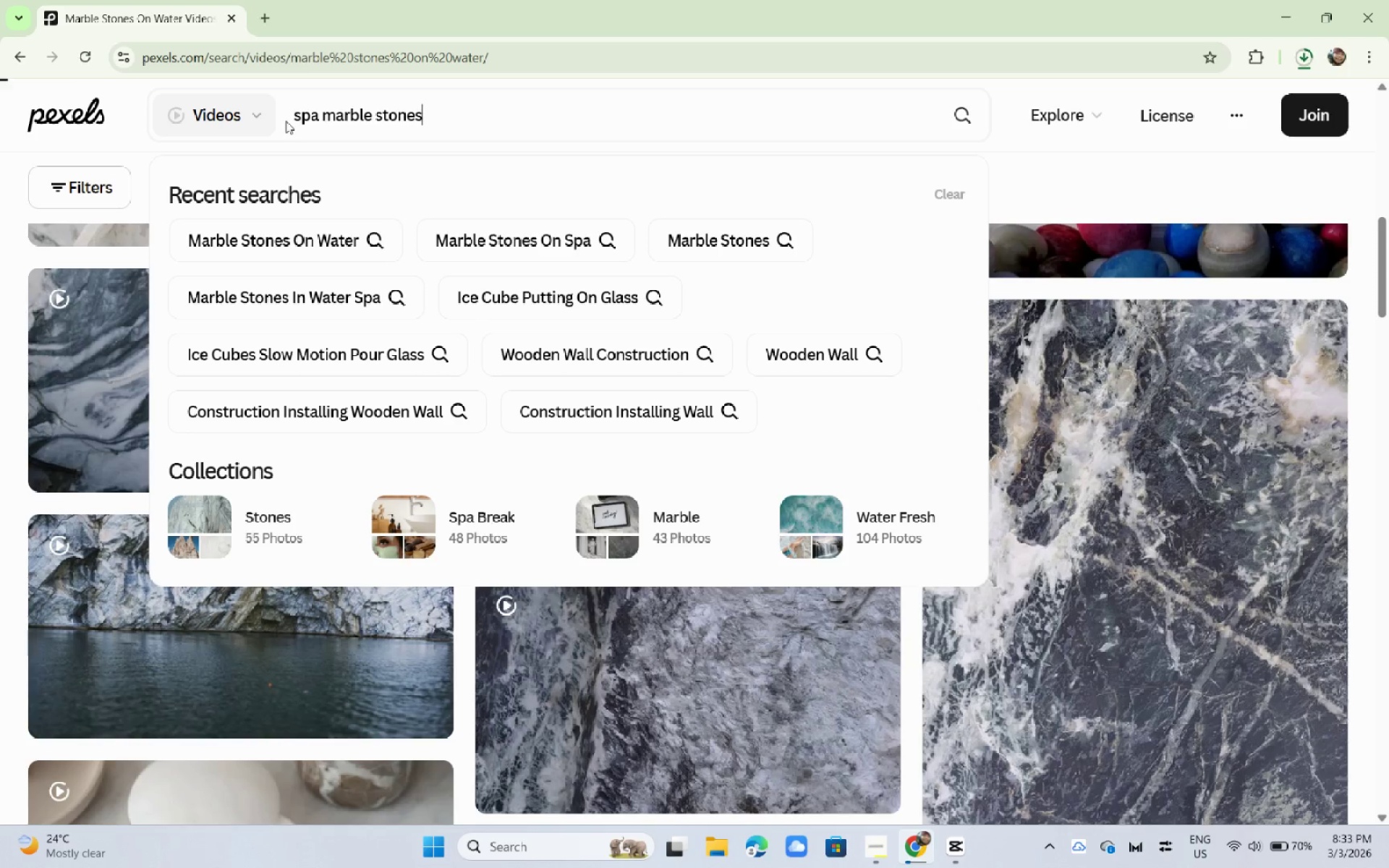 
key(Enter)
 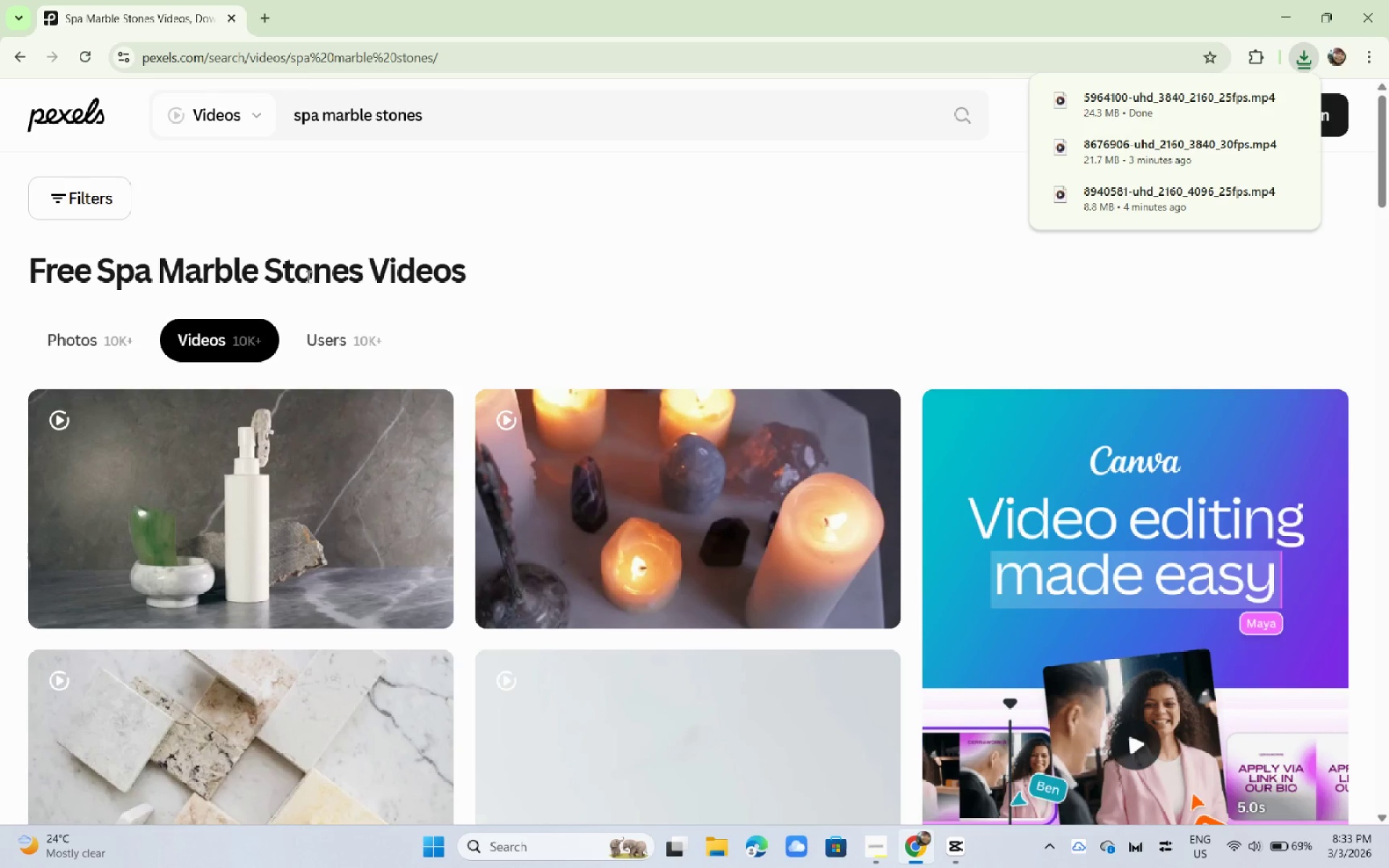 
wait(18.66)
 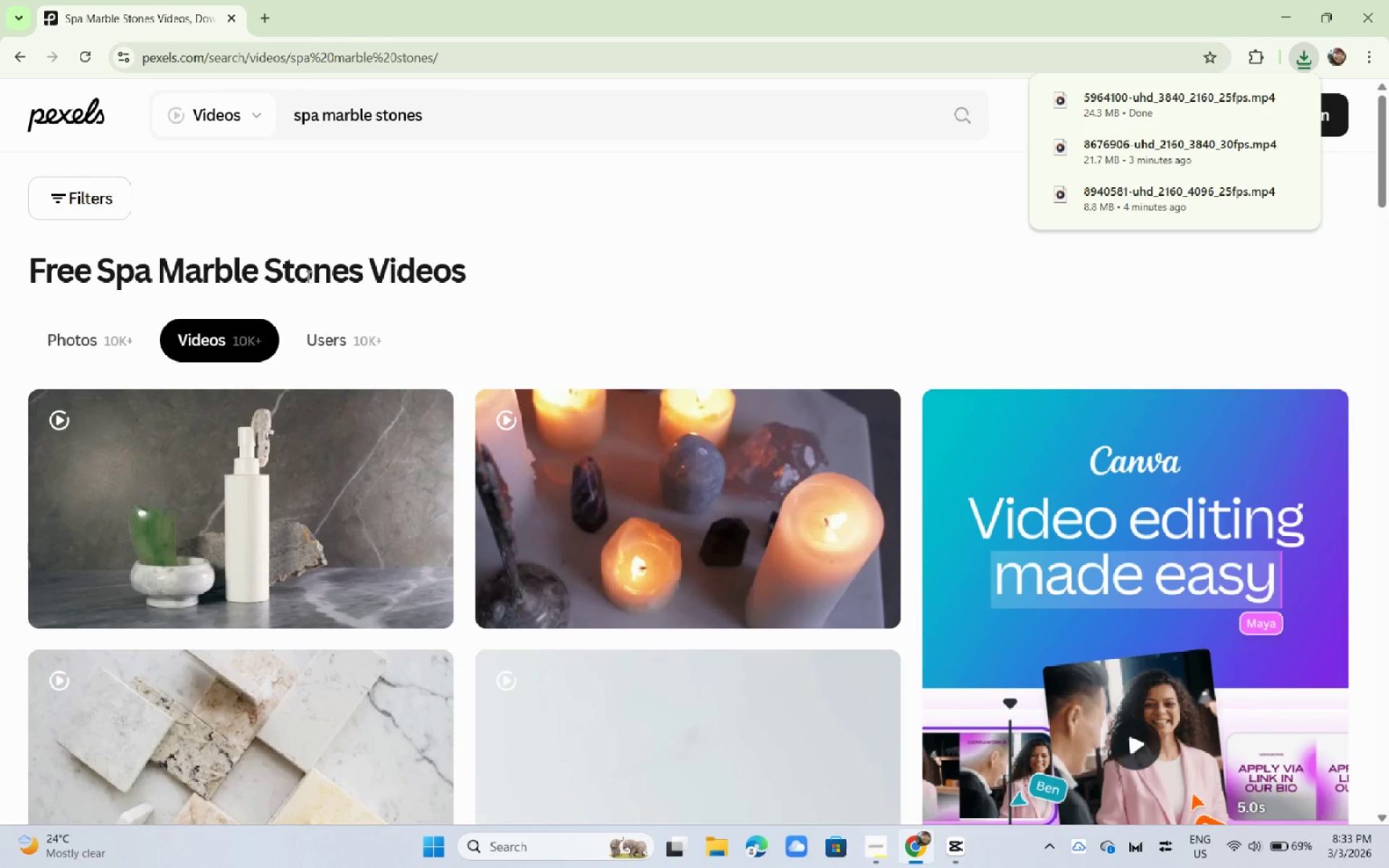 
scroll: coordinate [150, 321], scroll_direction: down, amount: 2.0
 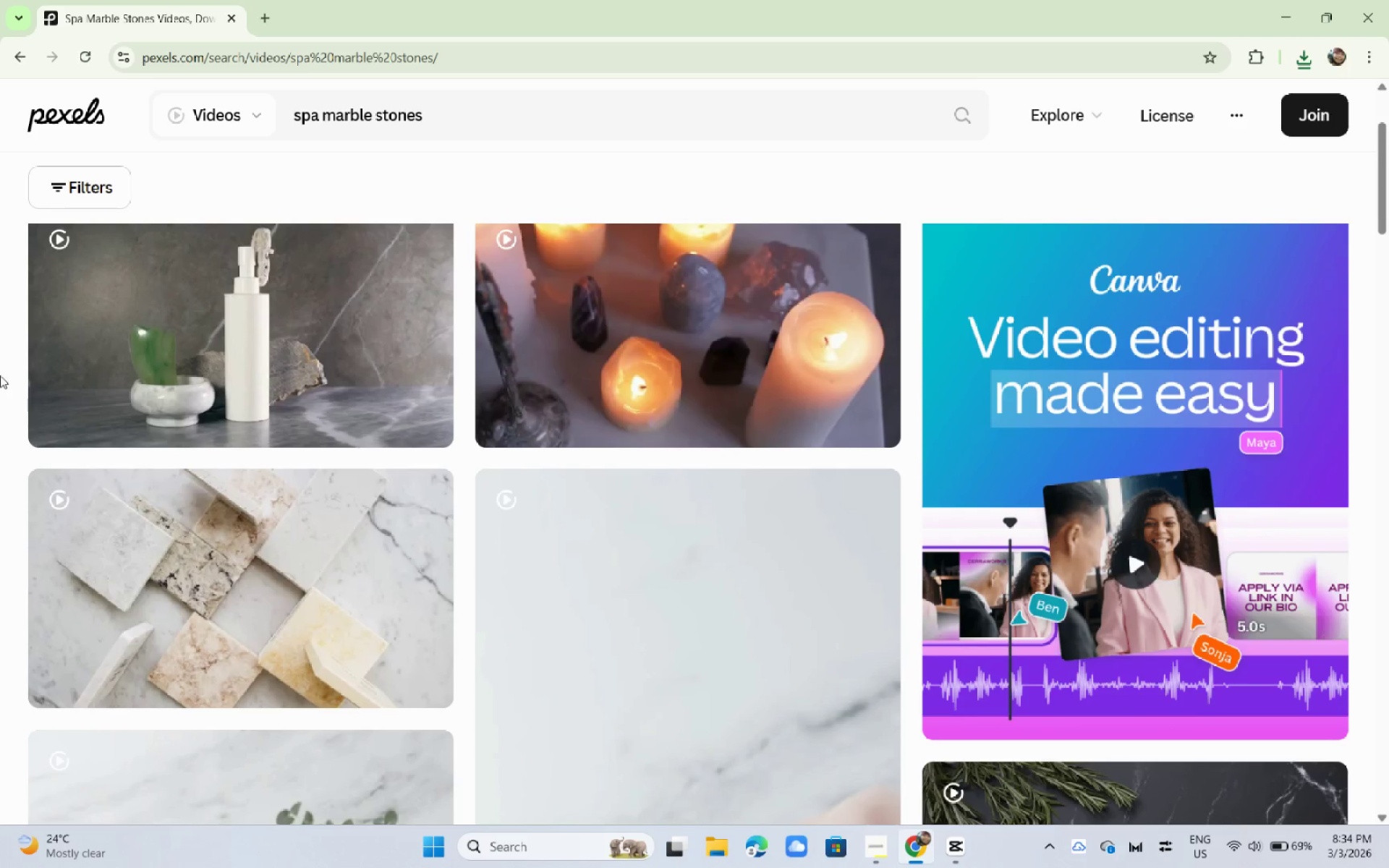 
middle_click([0, 375])
 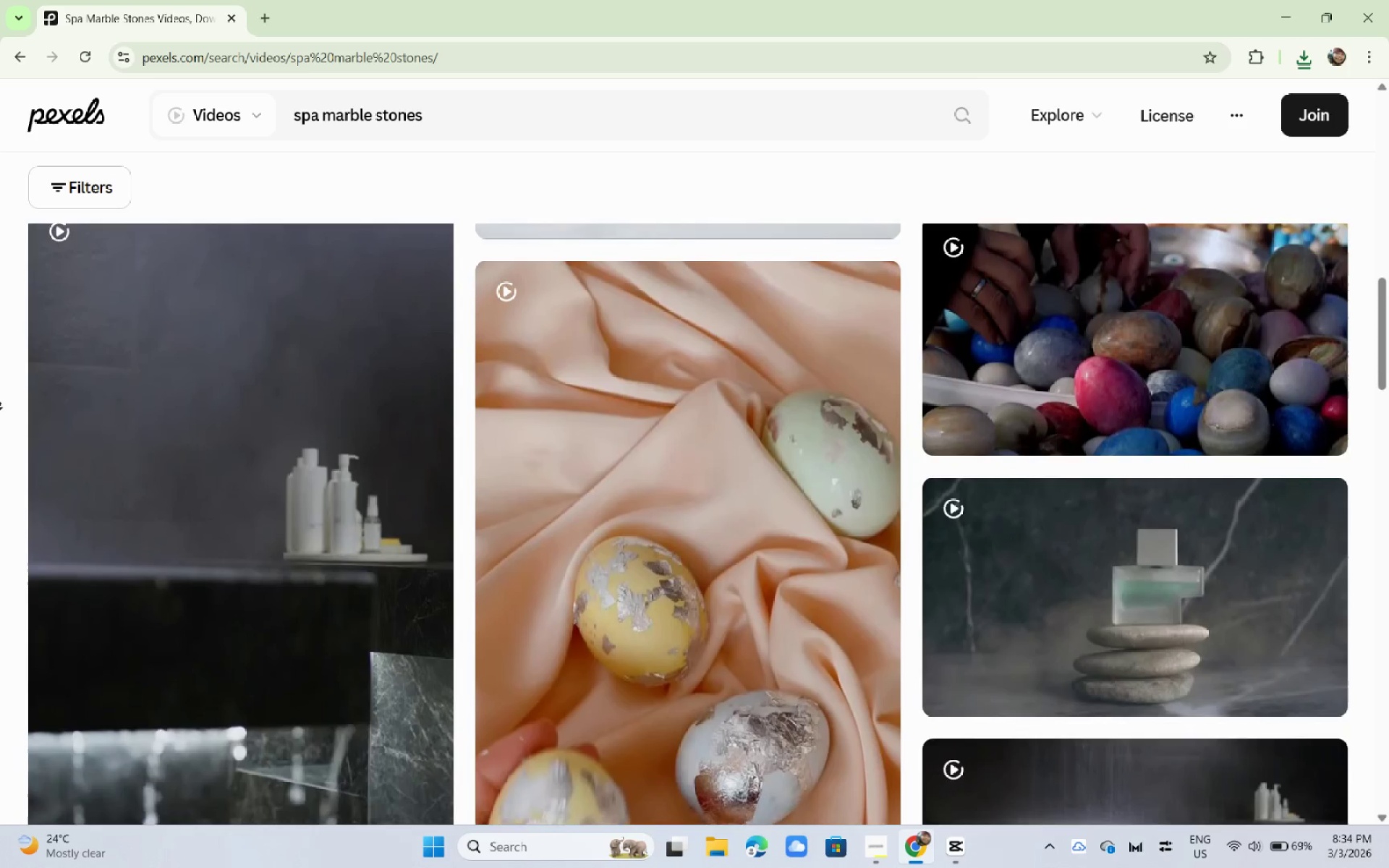 
wait(30.88)
 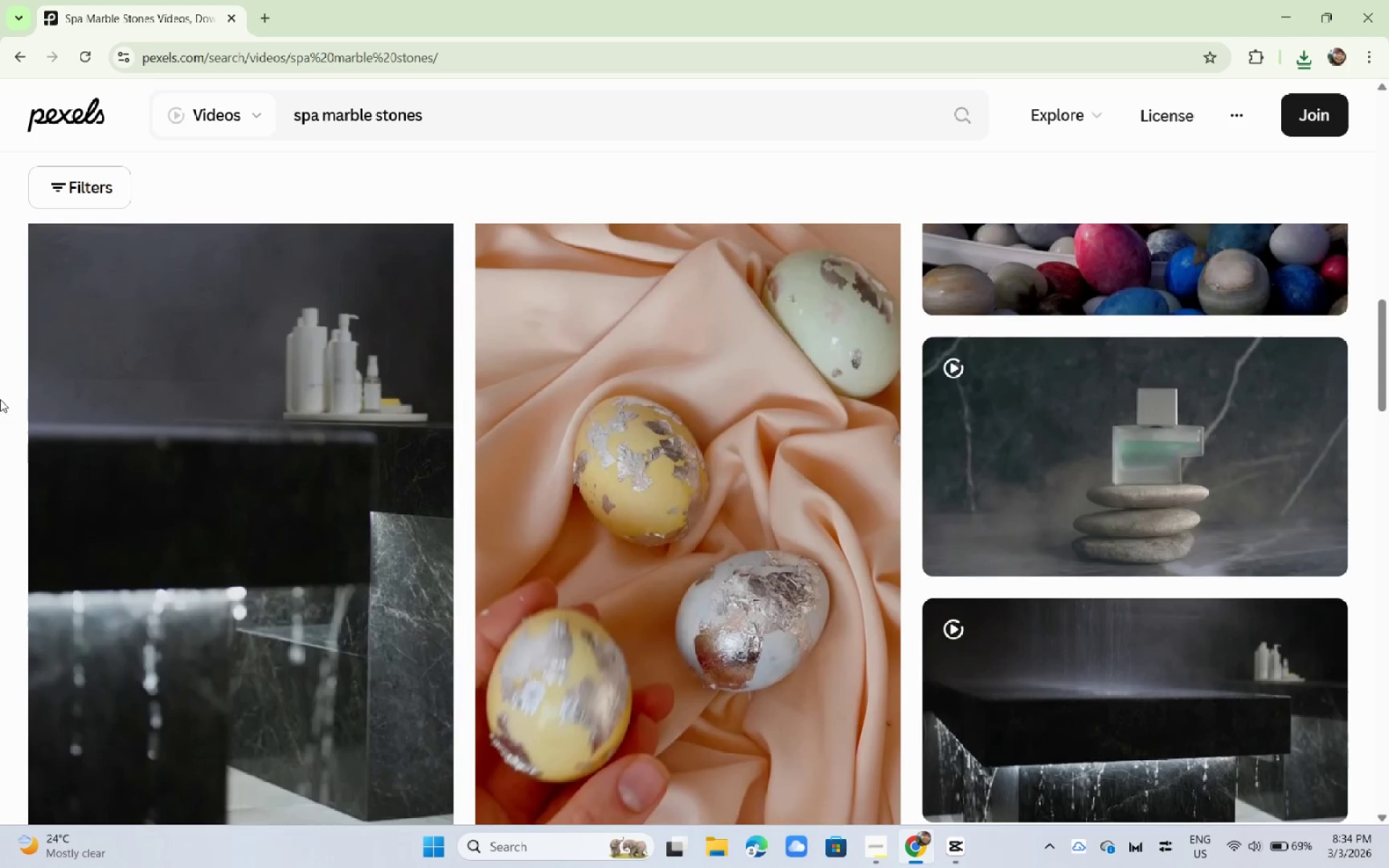 
left_click([0, 399])
 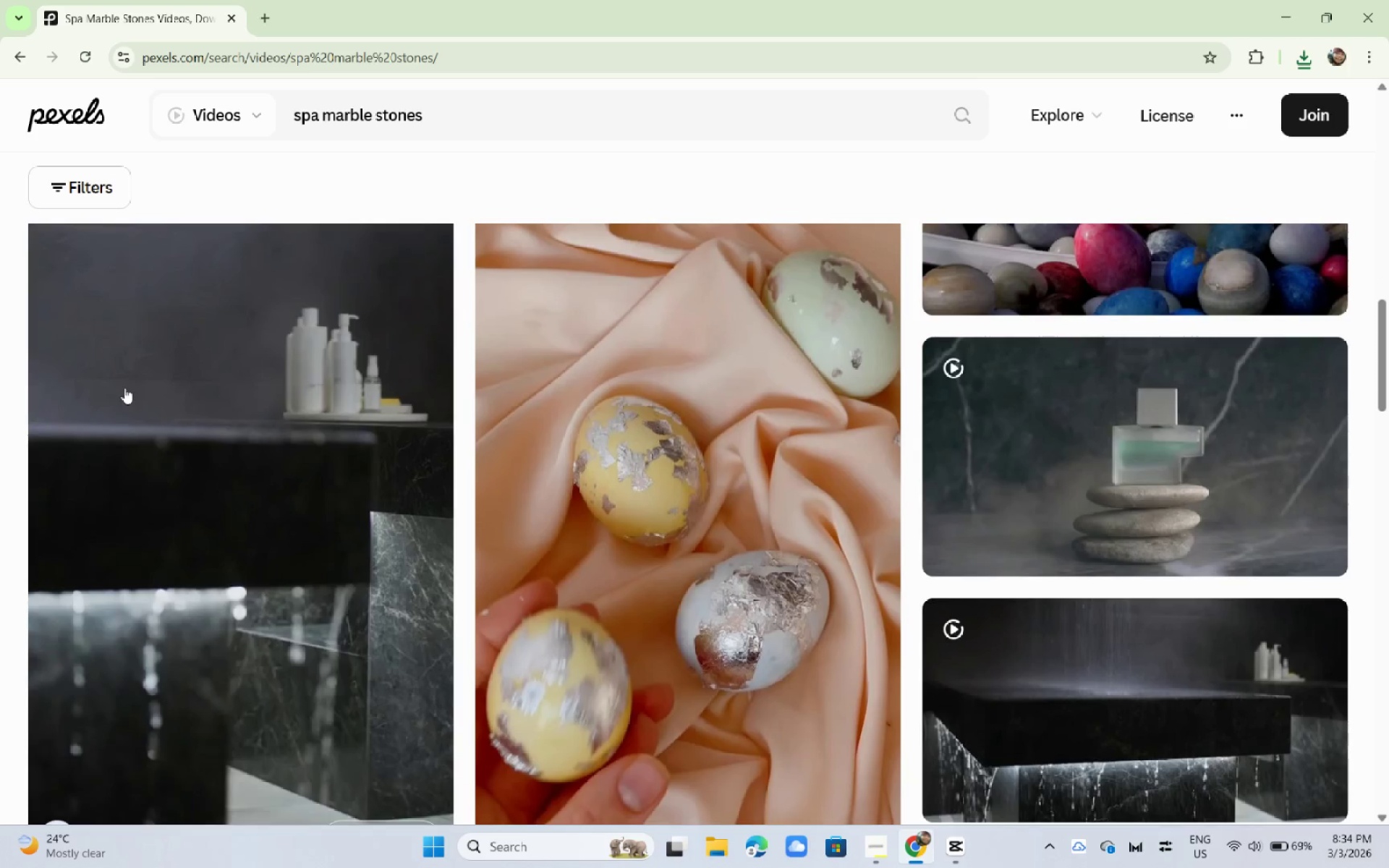 
scroll: coordinate [233, 375], scroll_direction: down, amount: 19.0
 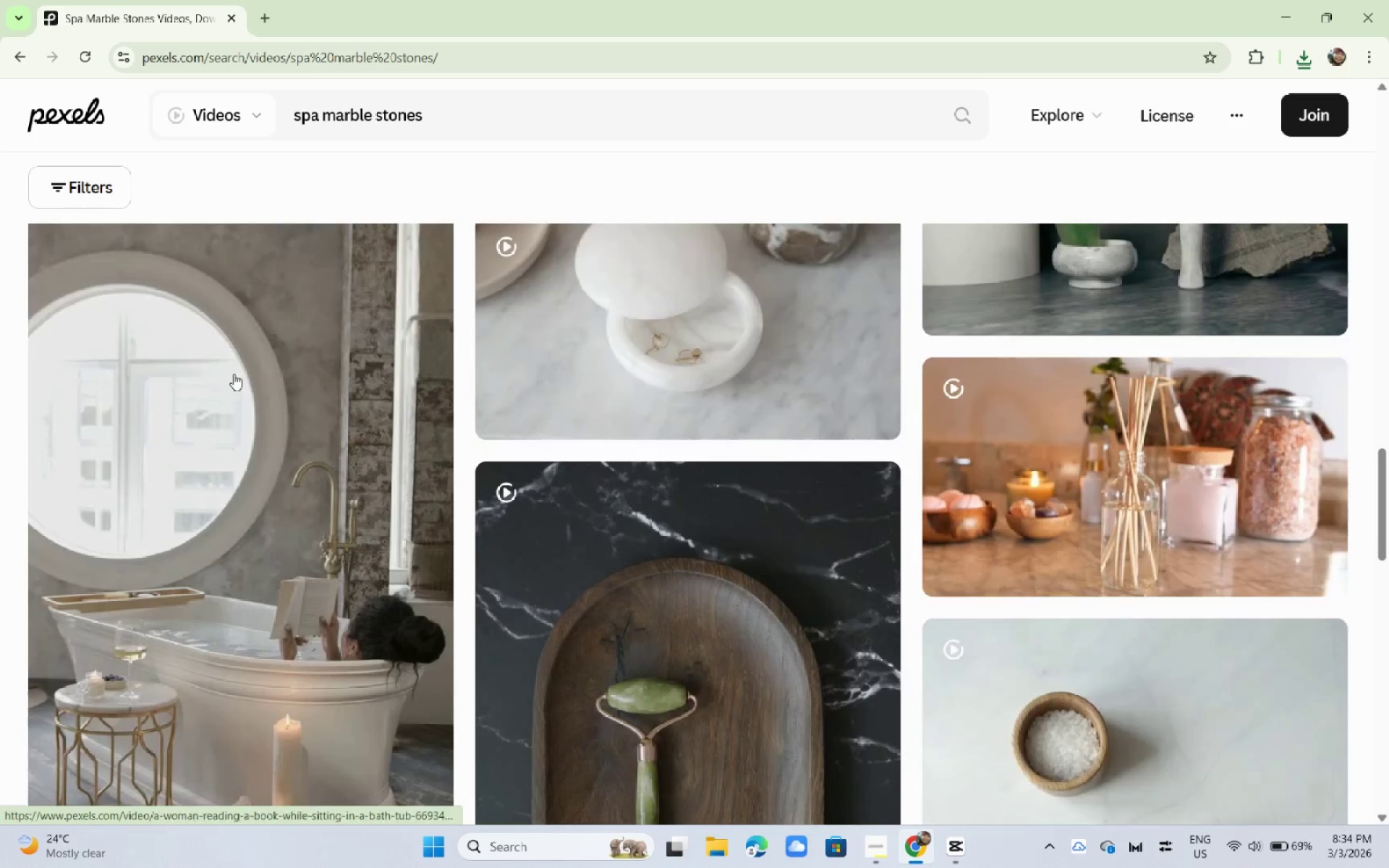 
scroll: coordinate [238, 365], scroll_direction: none, amount: 0.0
 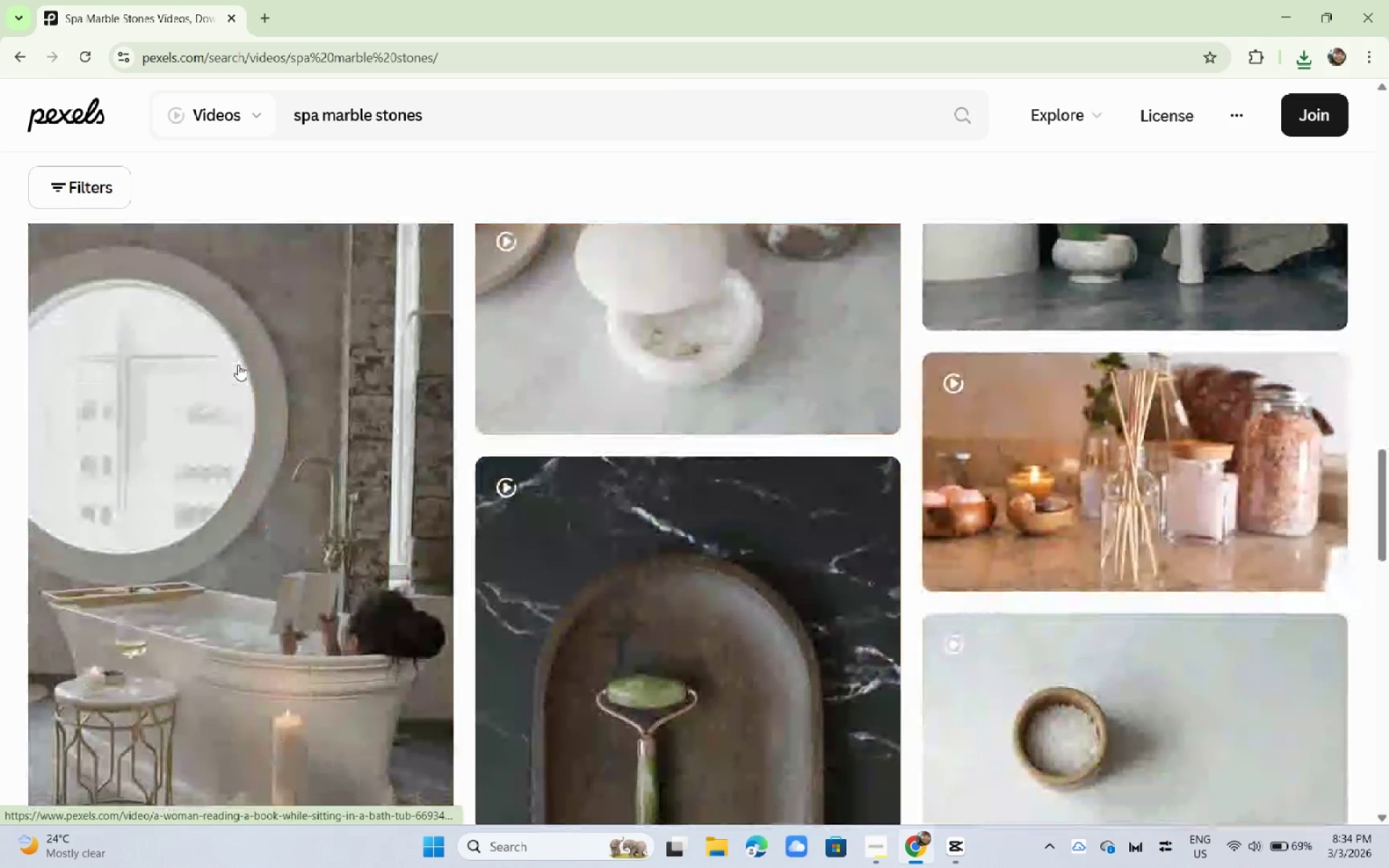 
scroll: coordinate [238, 365], scroll_direction: down, amount: 4.0